 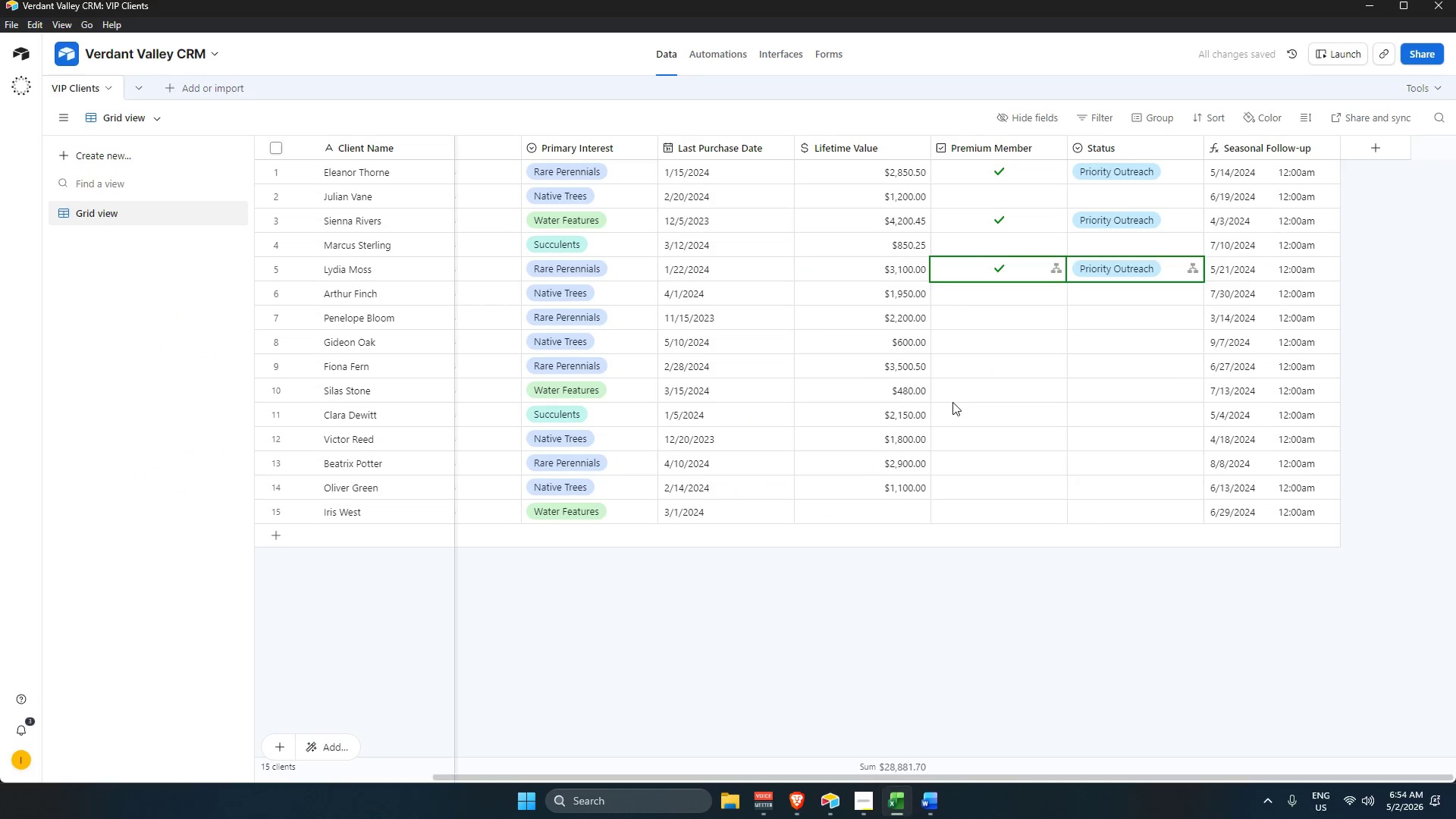 
key(Alt+Tab)
 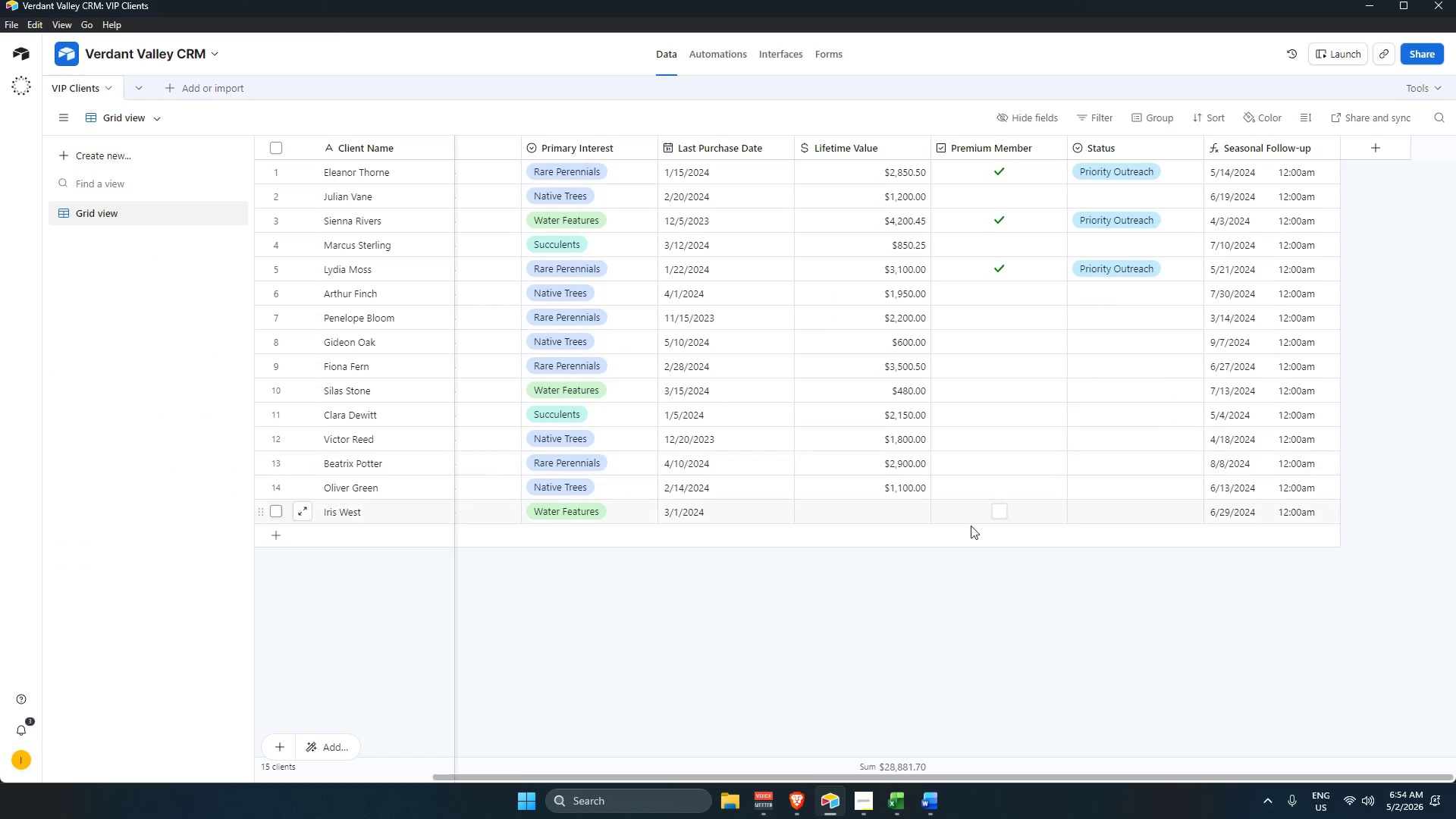 
left_click([1004, 645])
 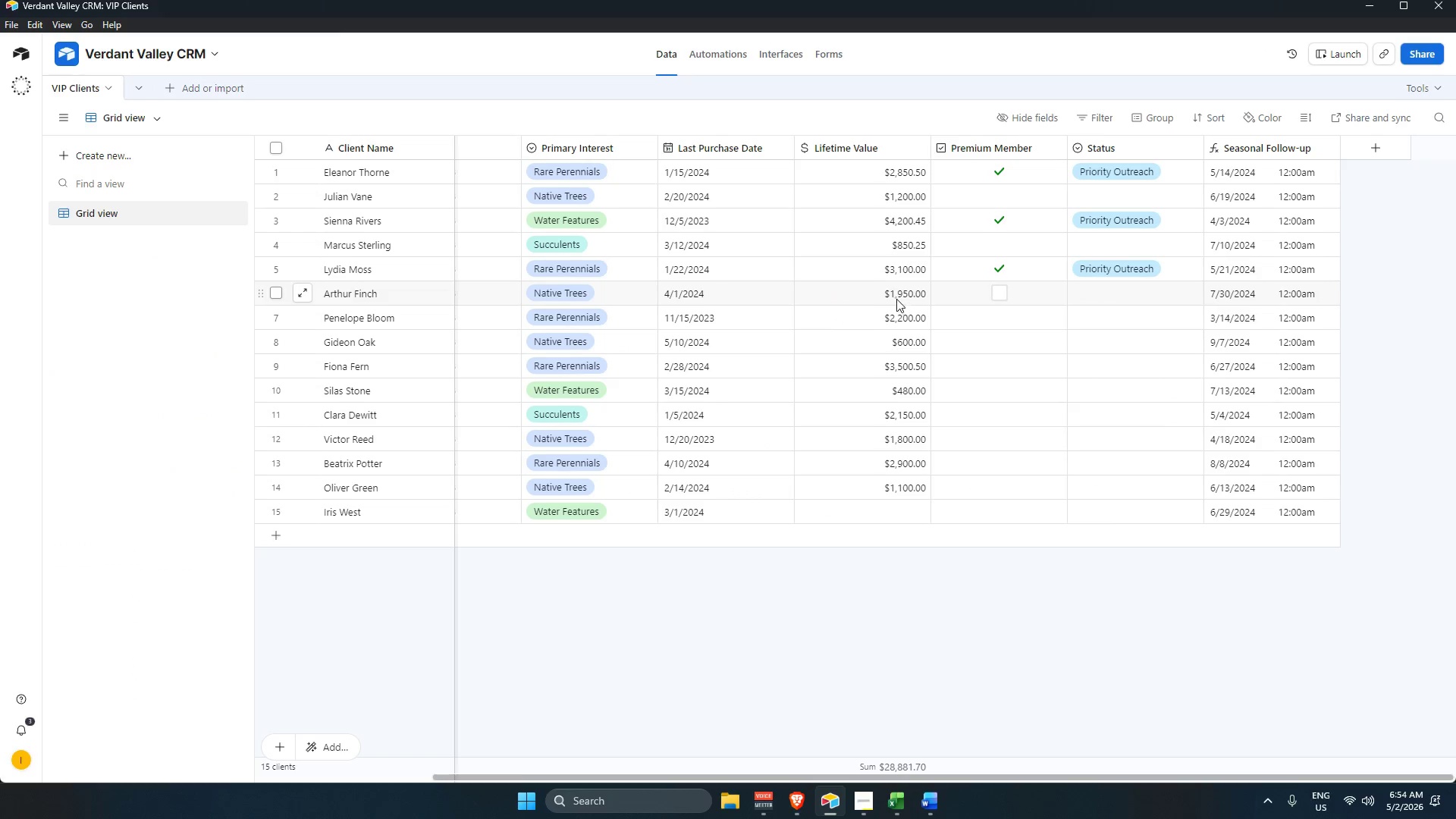 
left_click([895, 296])
 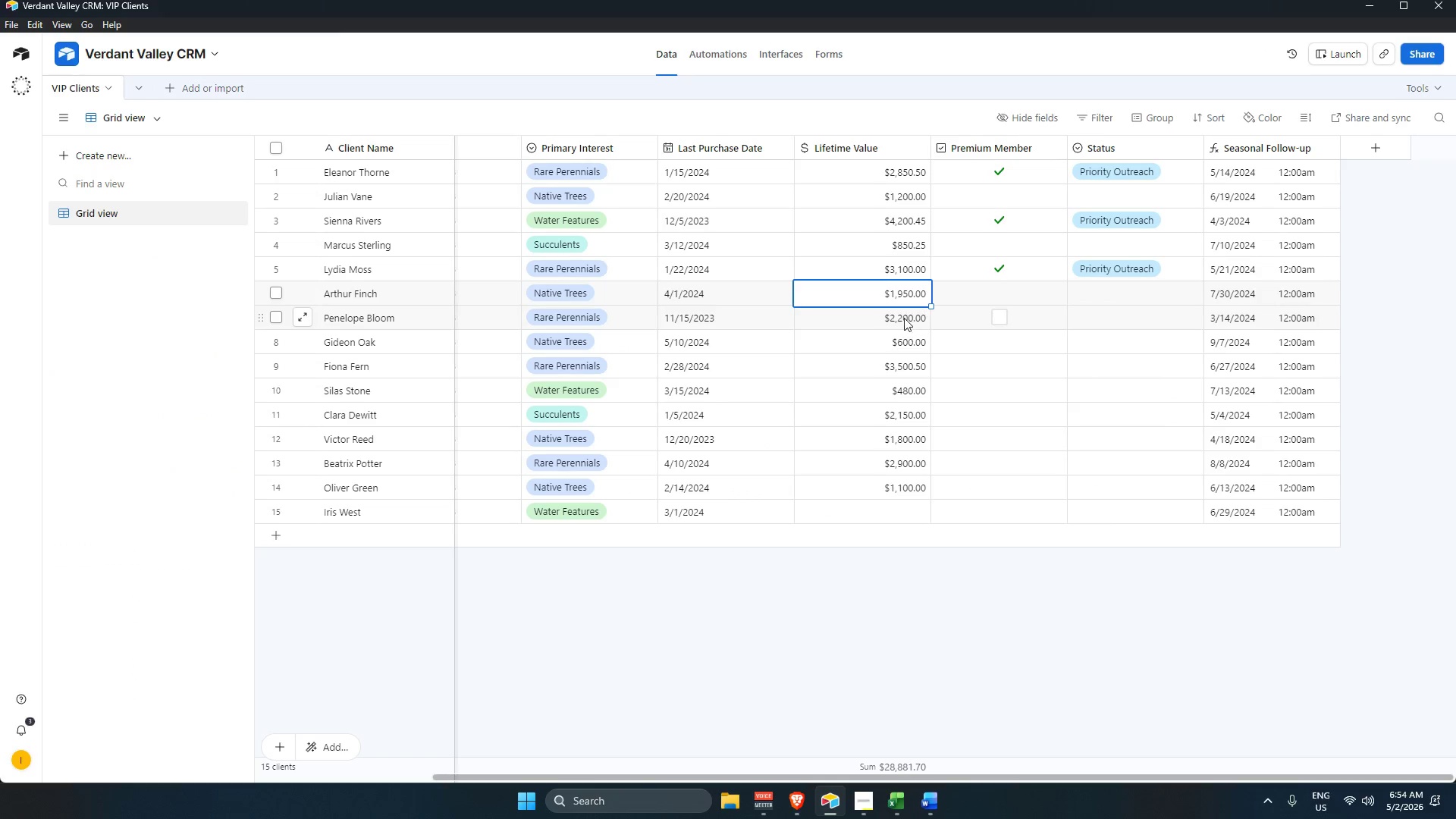 
left_click([905, 315])
 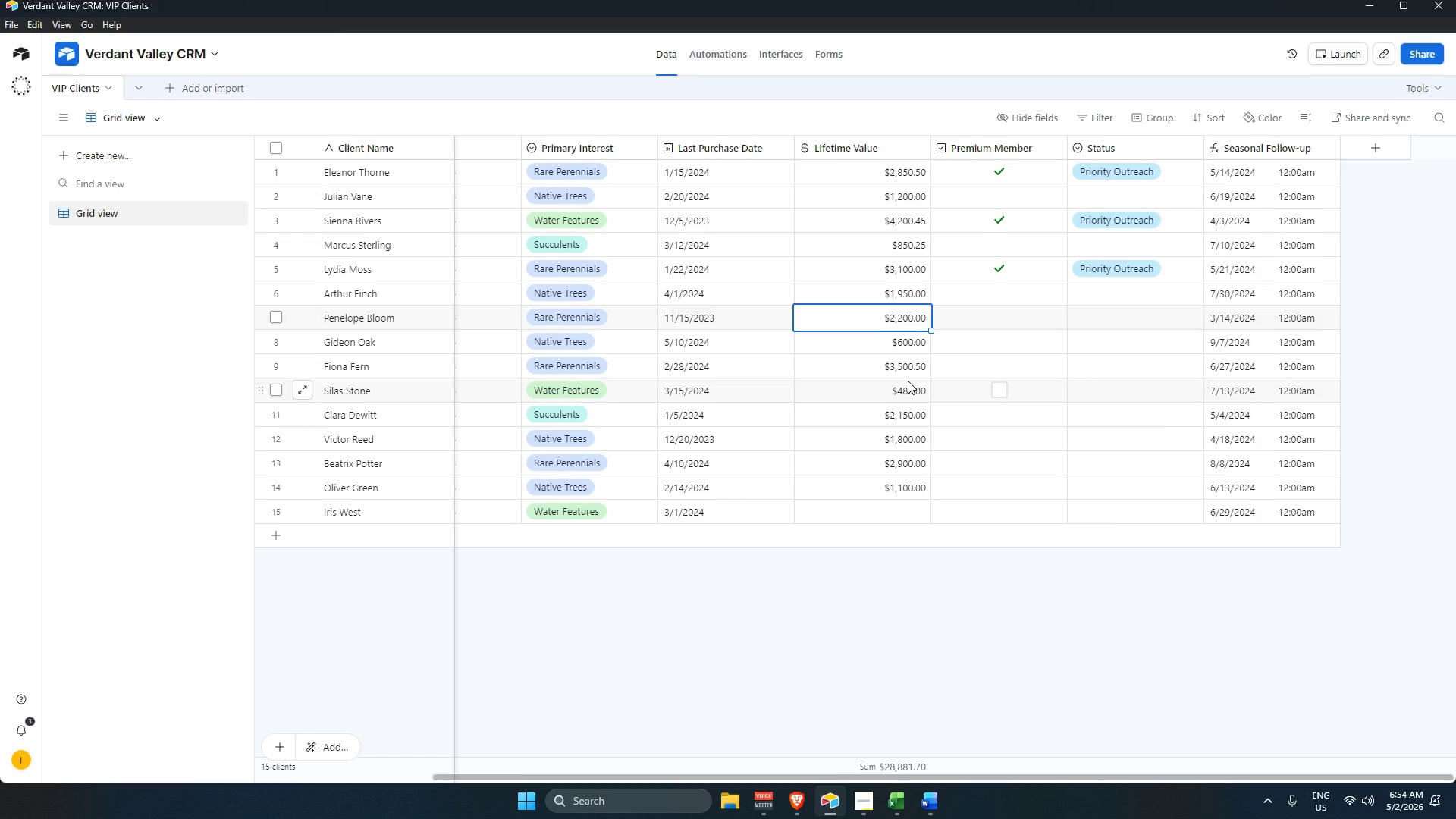 
key(Backspace)
 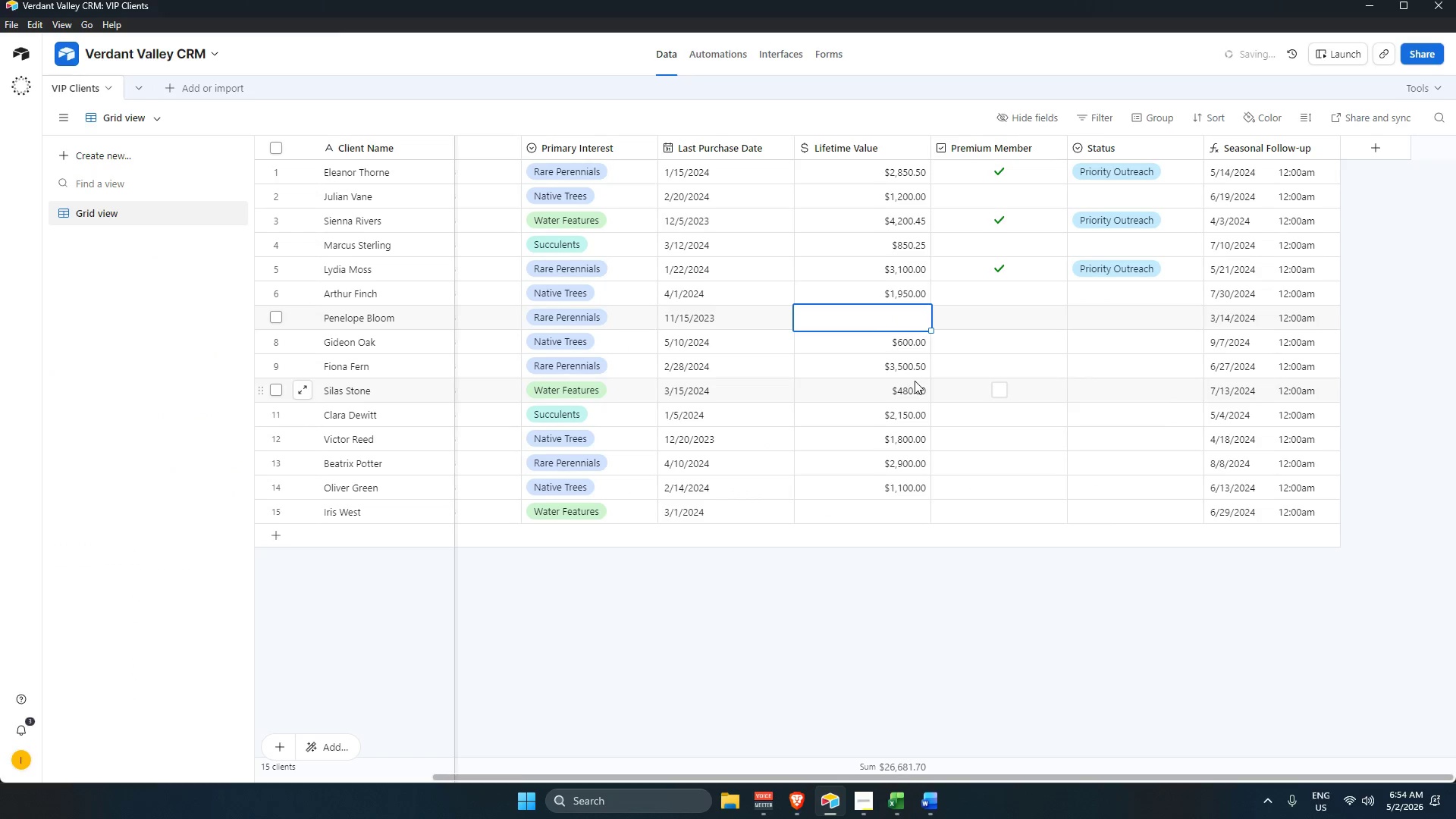 
key(Numpad2)
 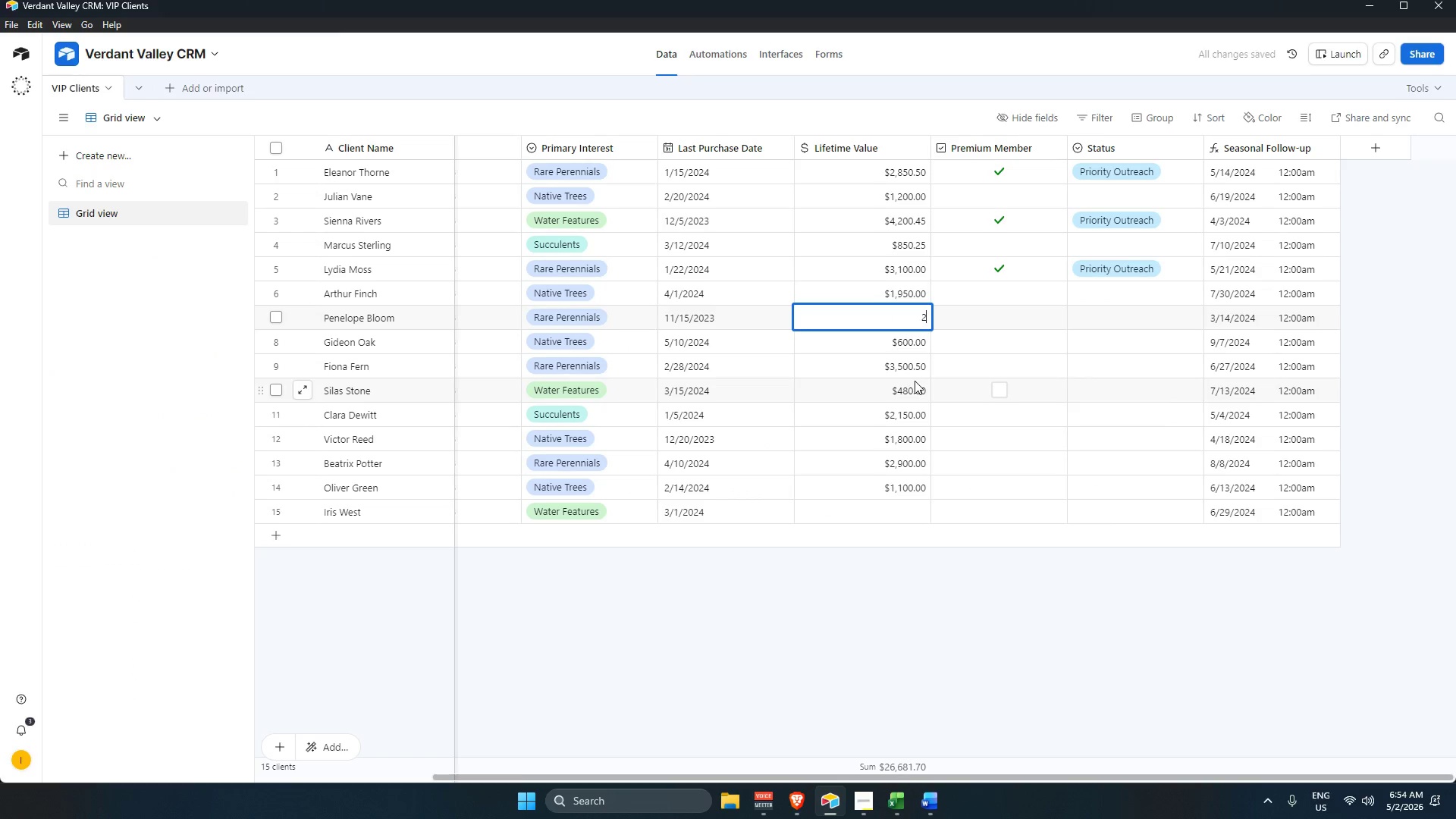 
key(Numpad0)
 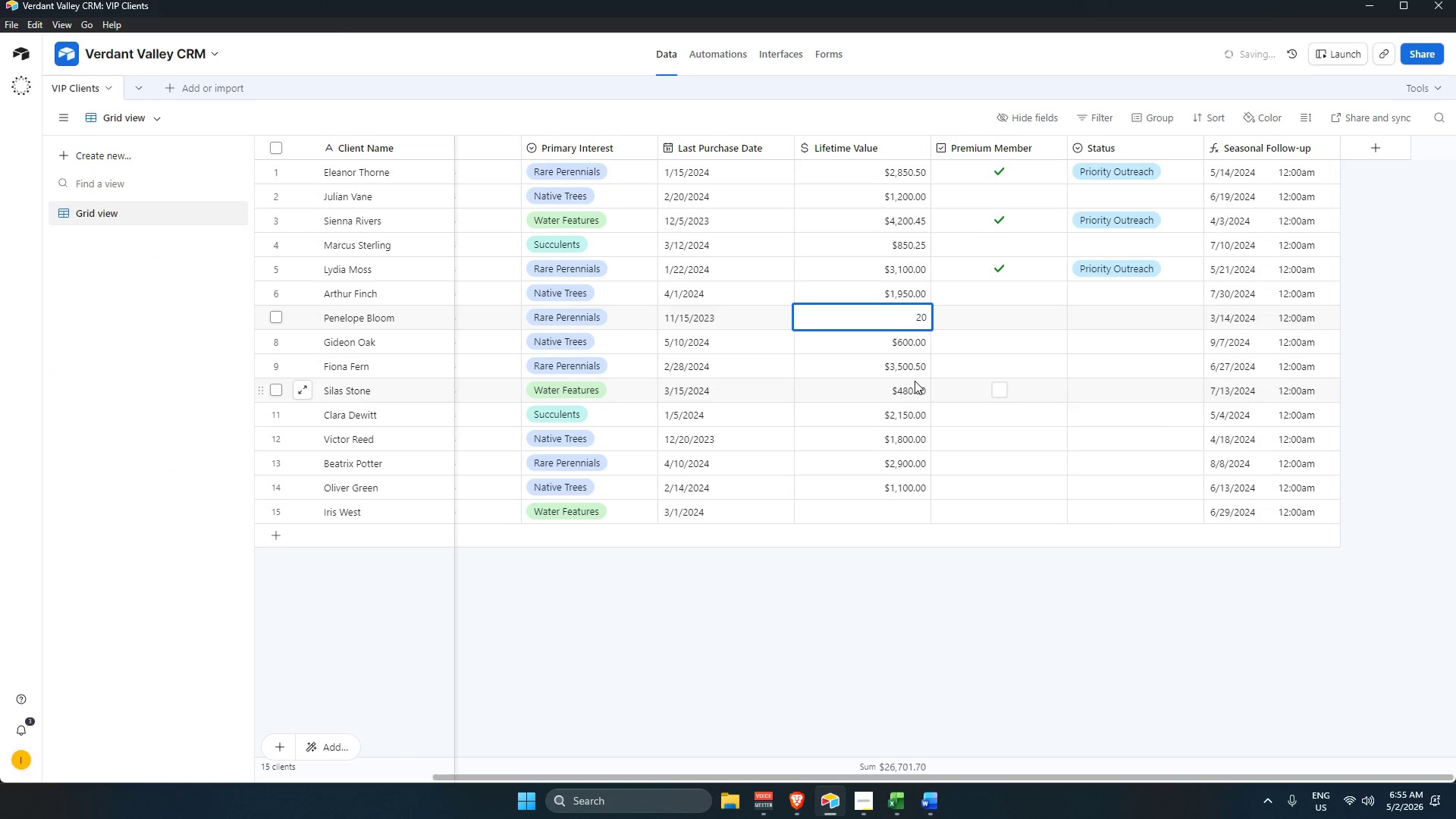 
key(Backspace)
 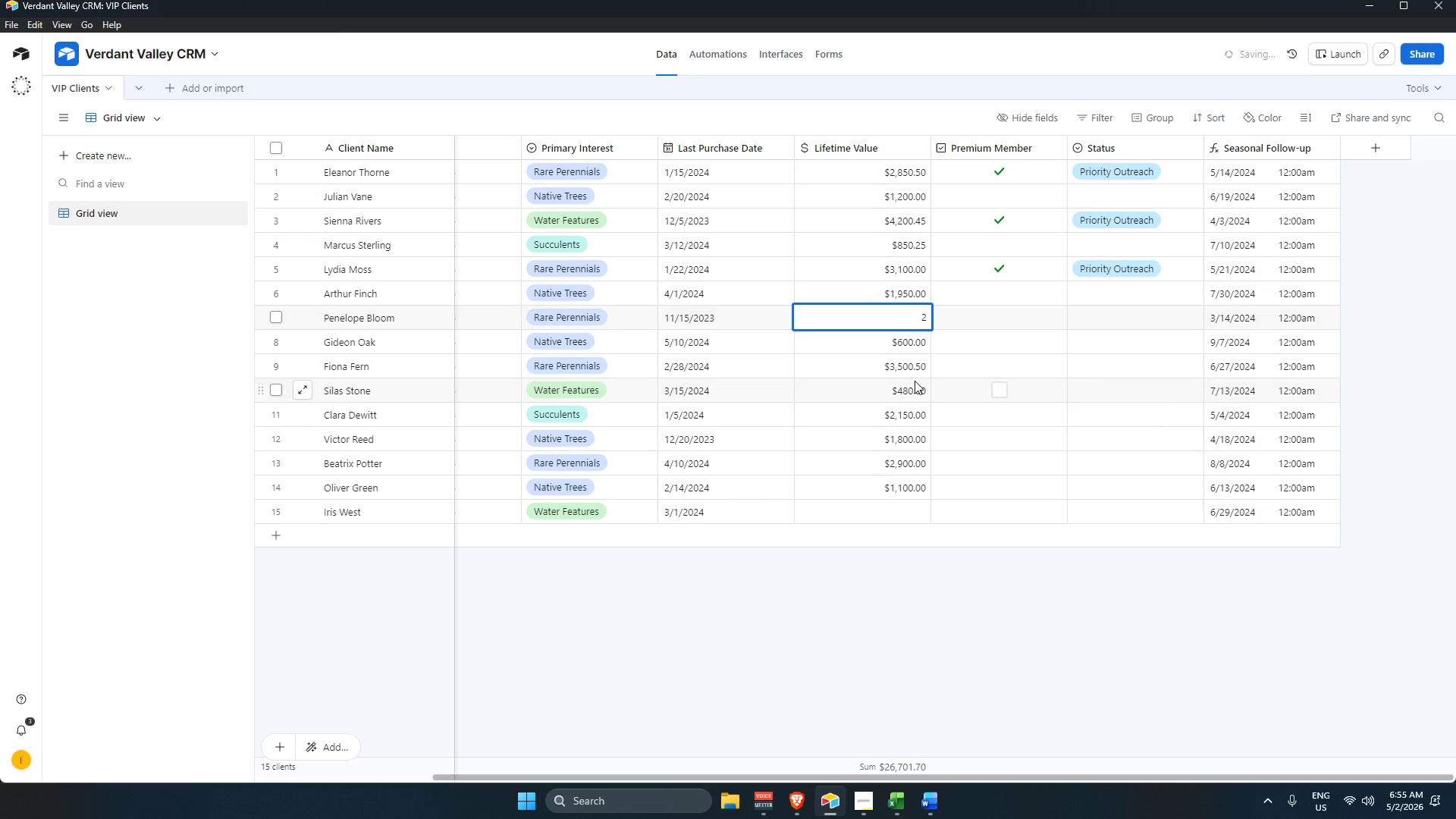 
key(Numpad2)
 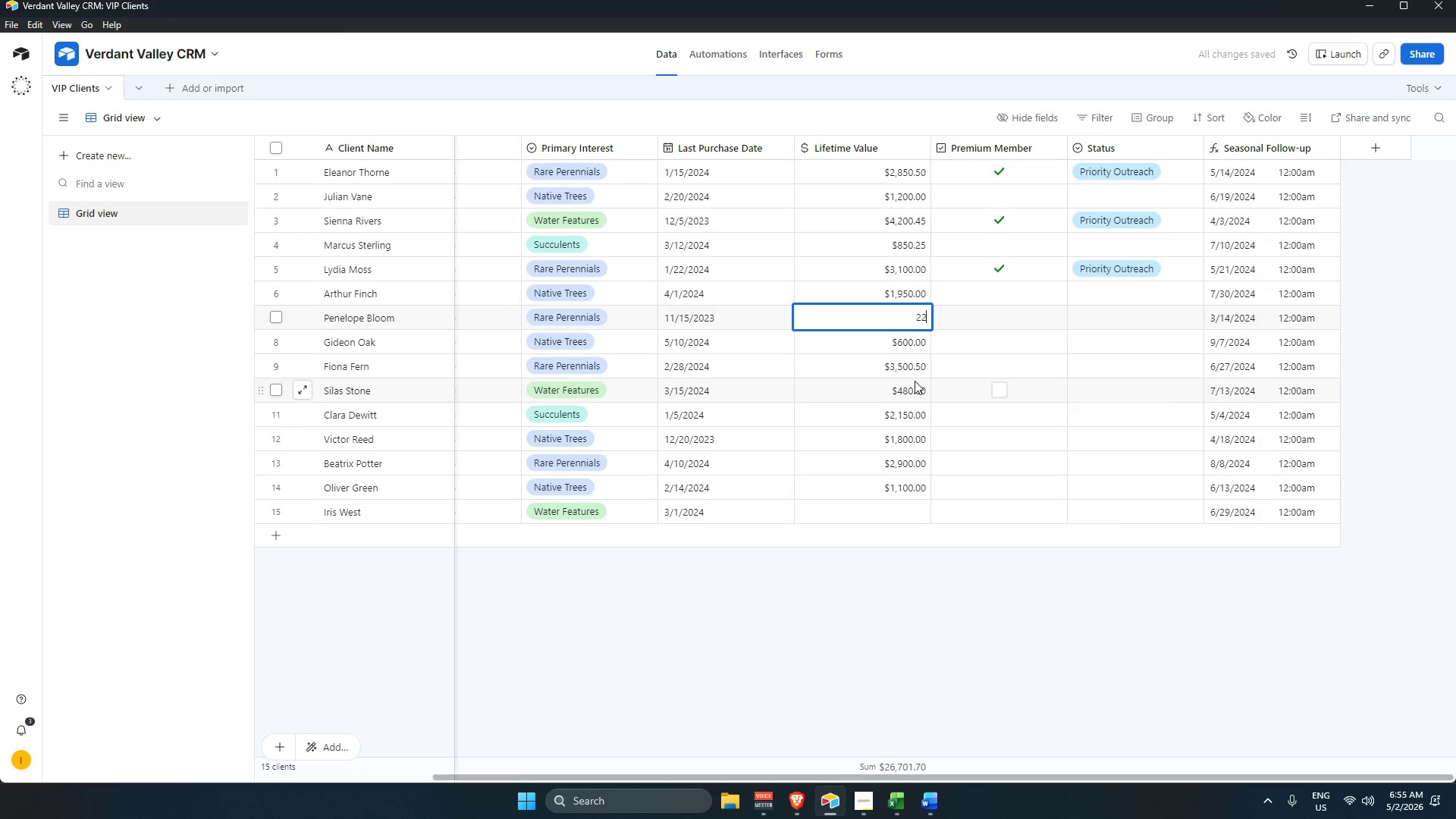 
key(Numpad0)
 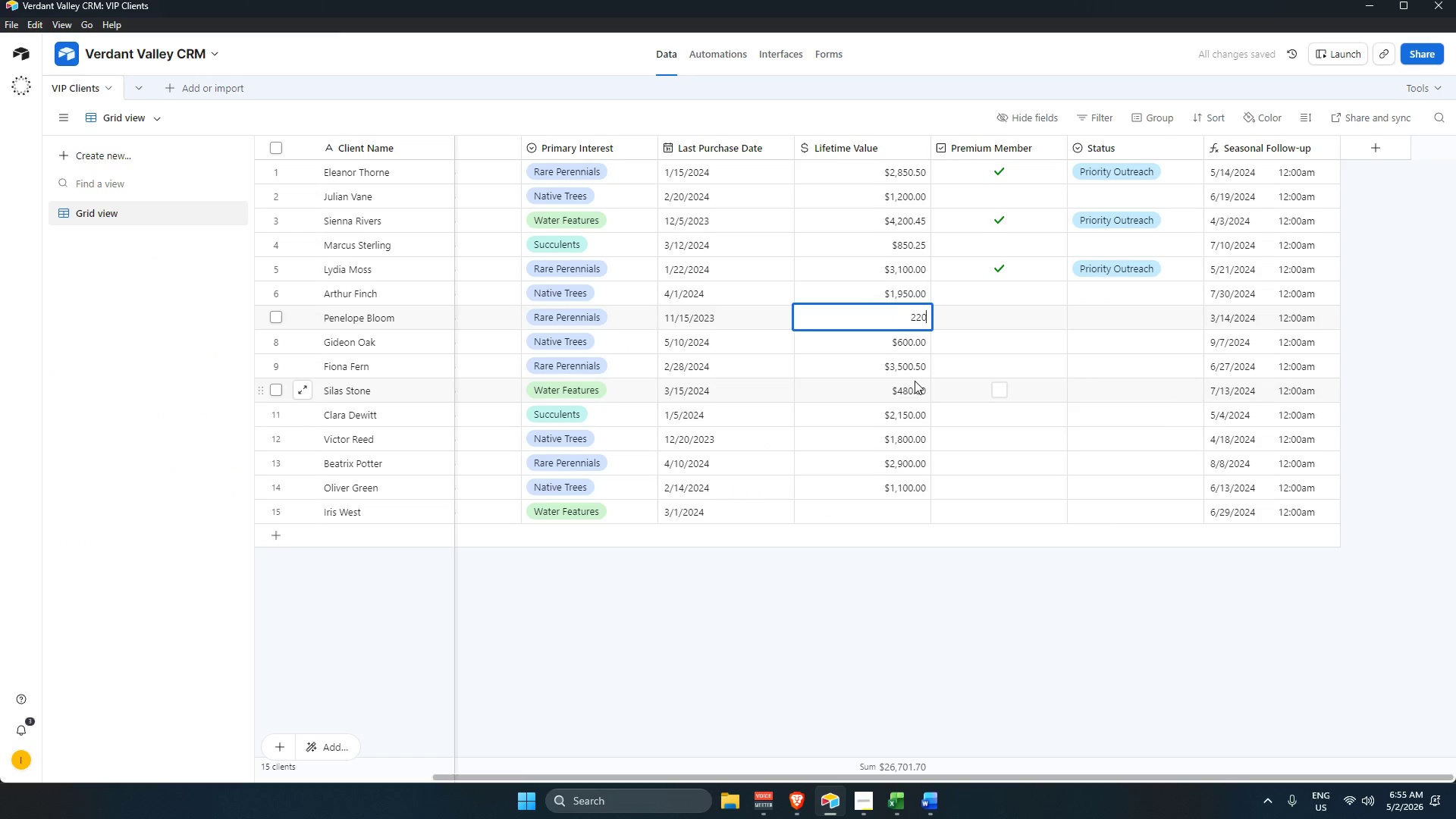 
key(Numpad0)
 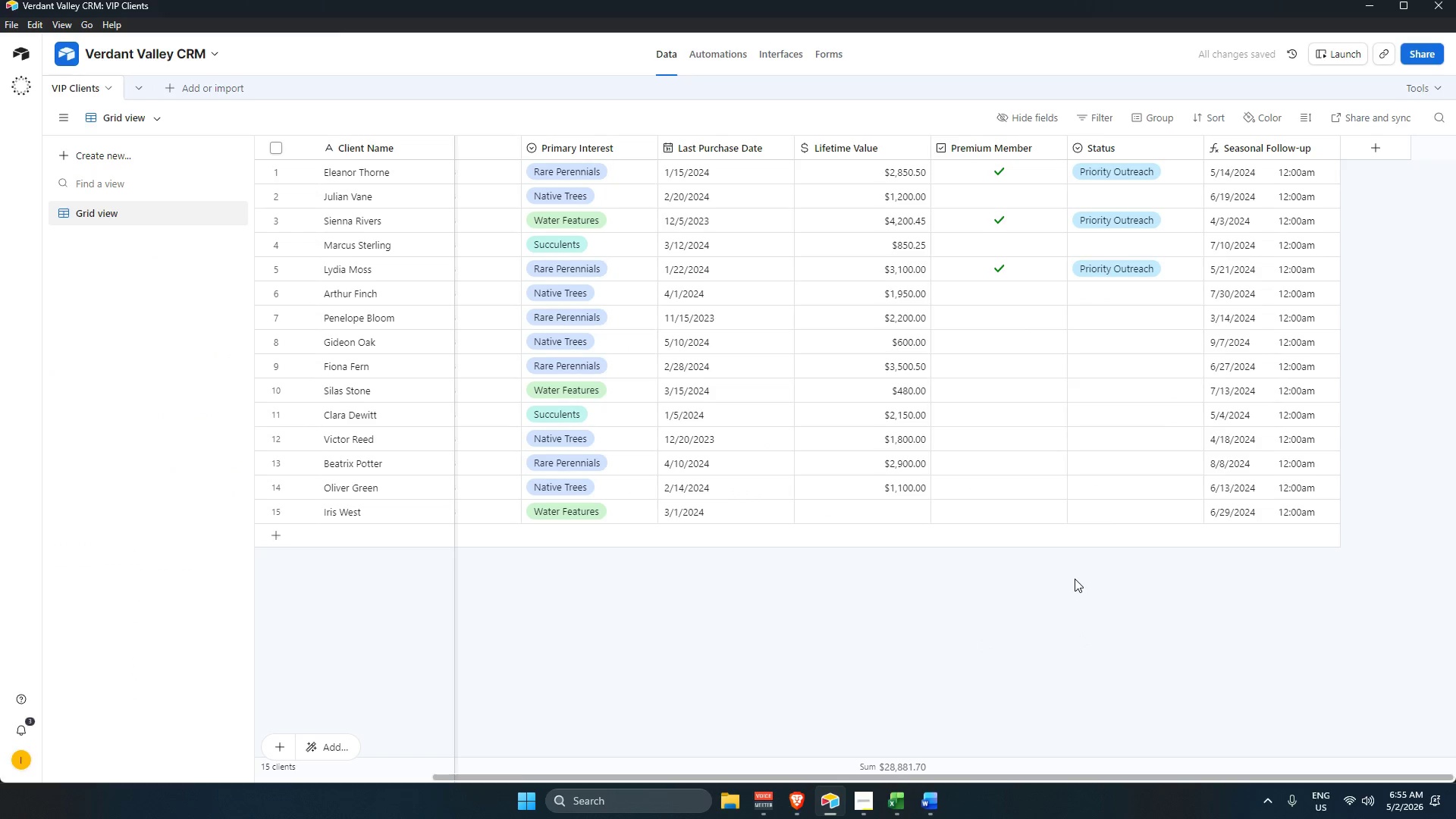 
left_click([915, 366])
 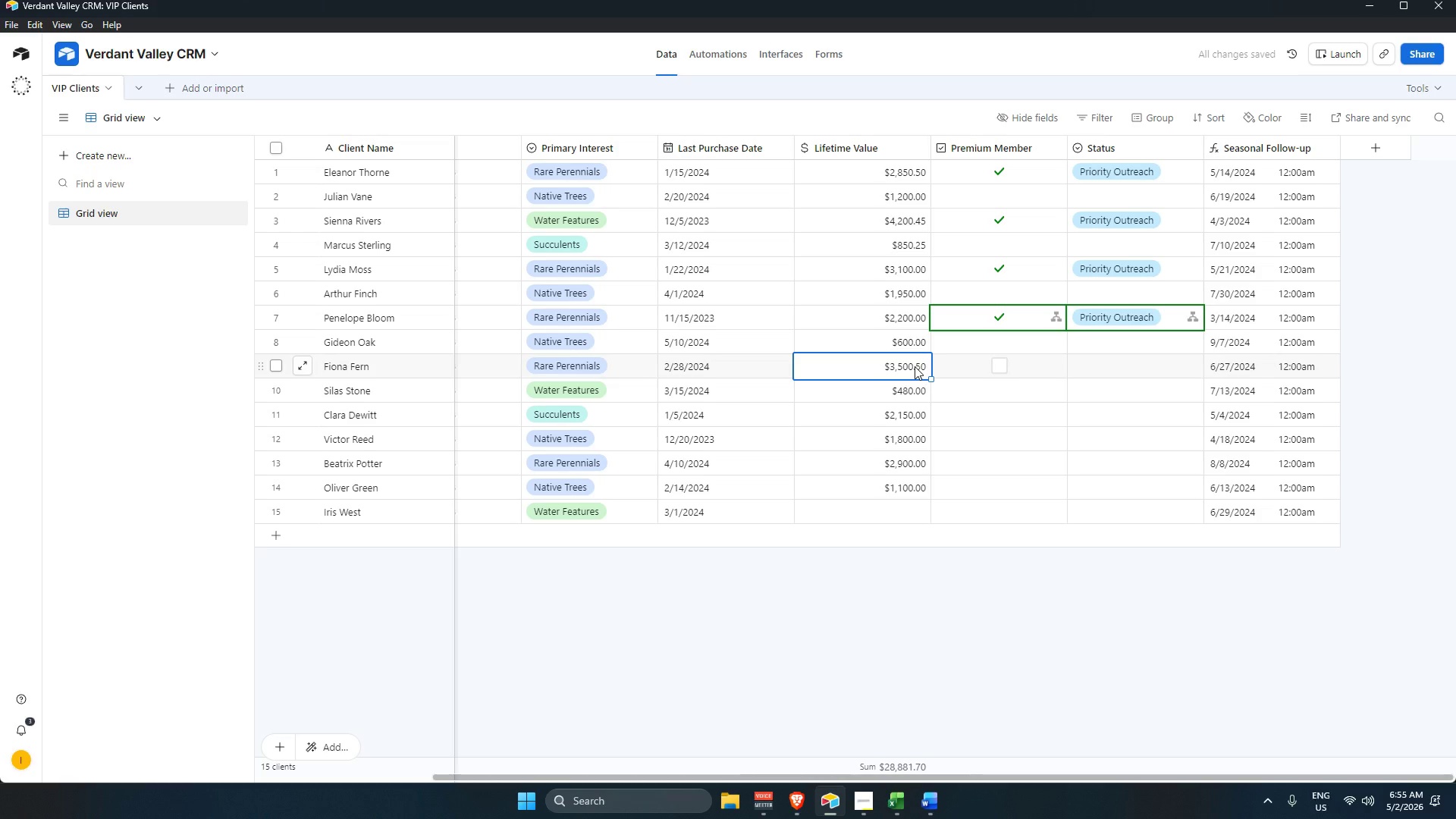 
key(Backspace)
 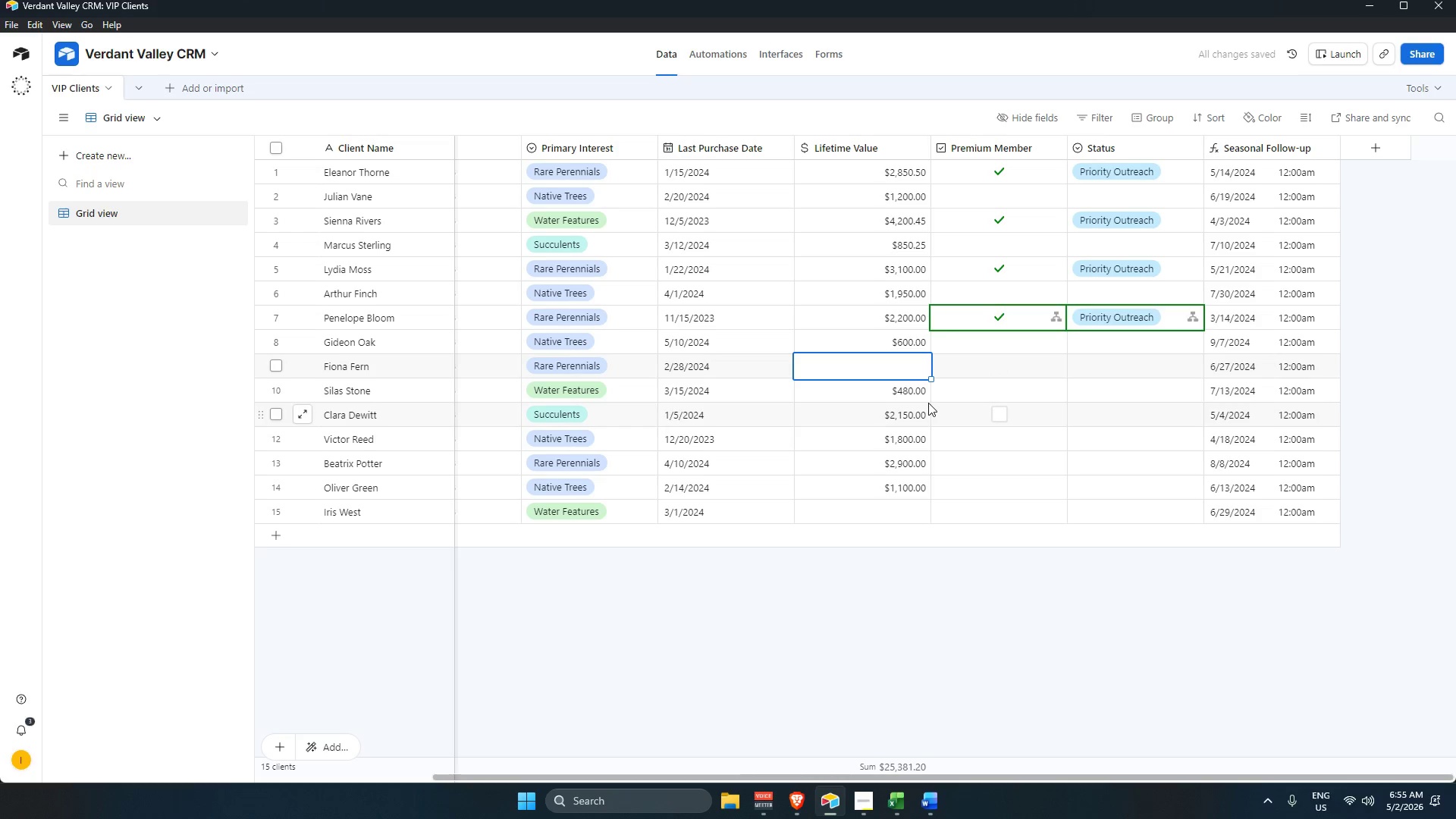 
key(Numpad3)
 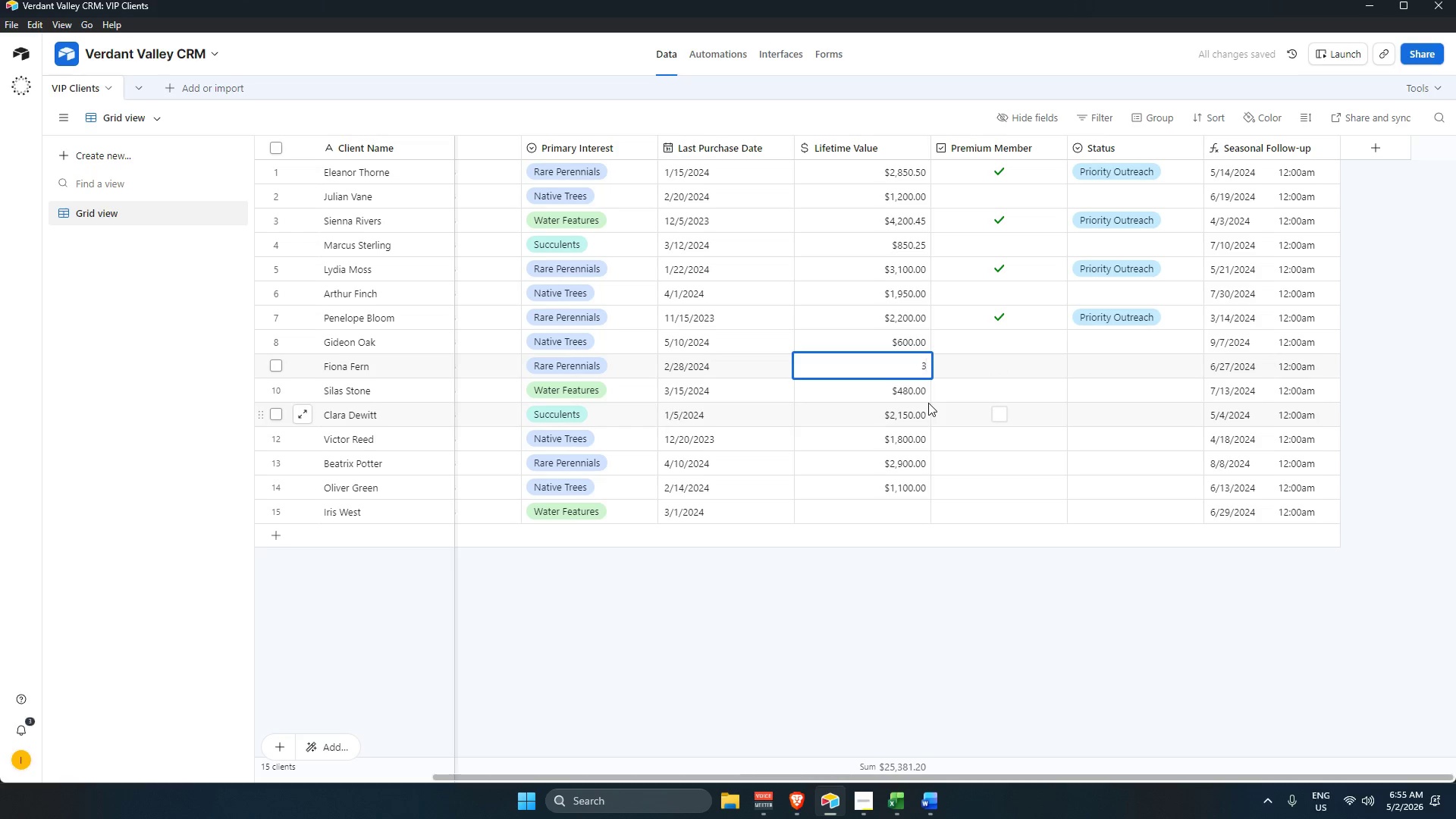 
key(Numpad5)
 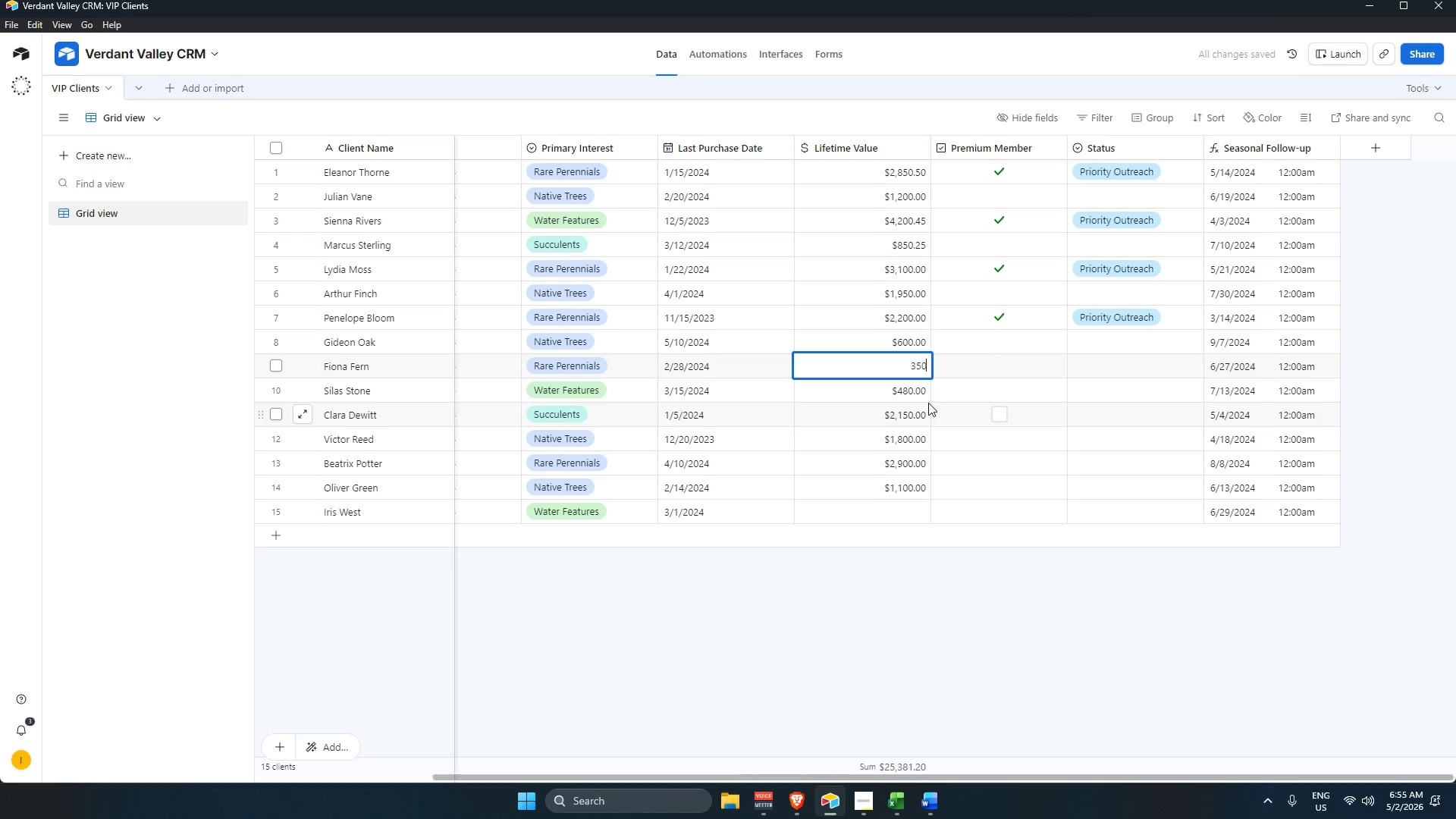 
key(Numpad0)
 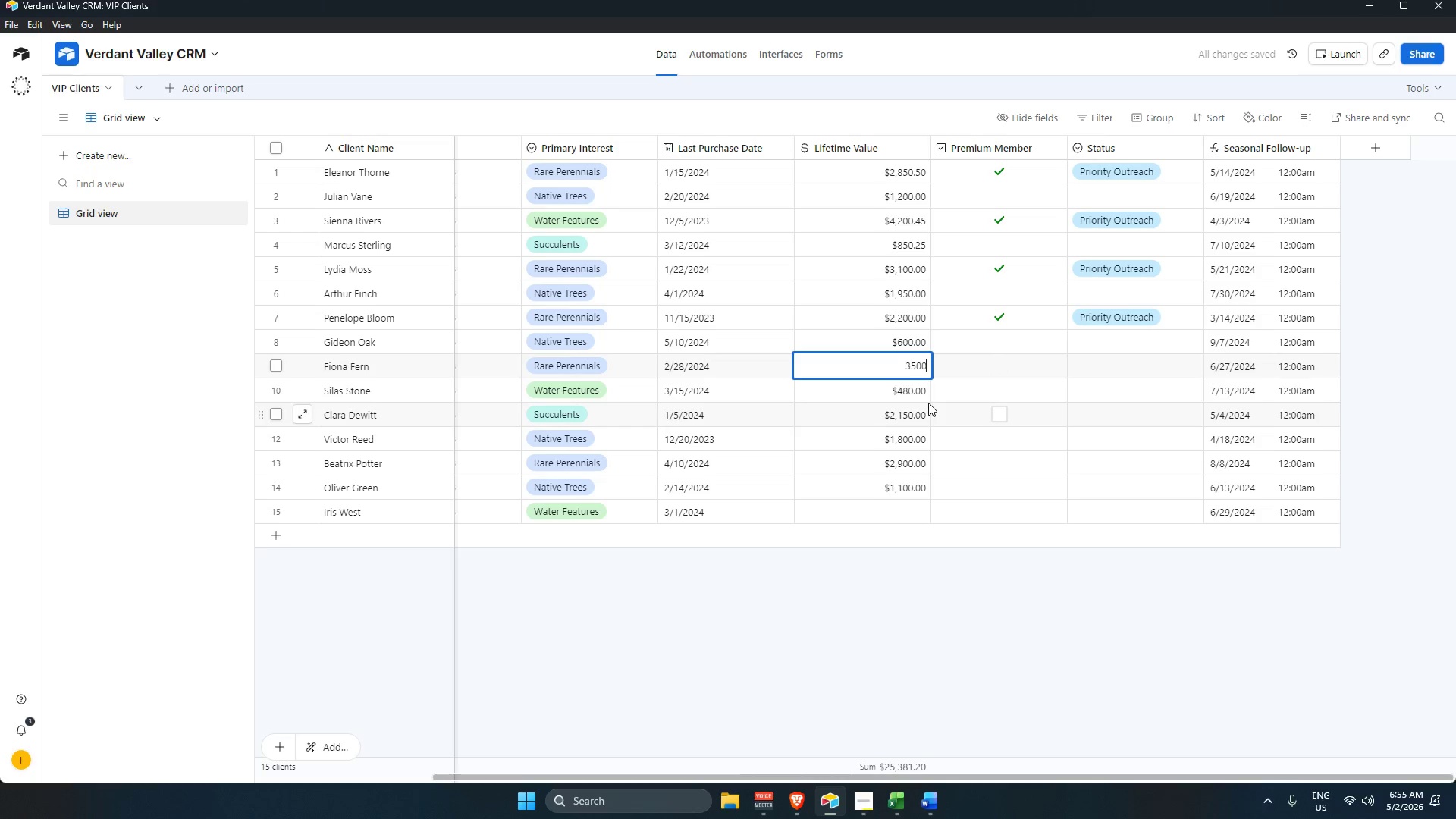 
key(Numpad0)
 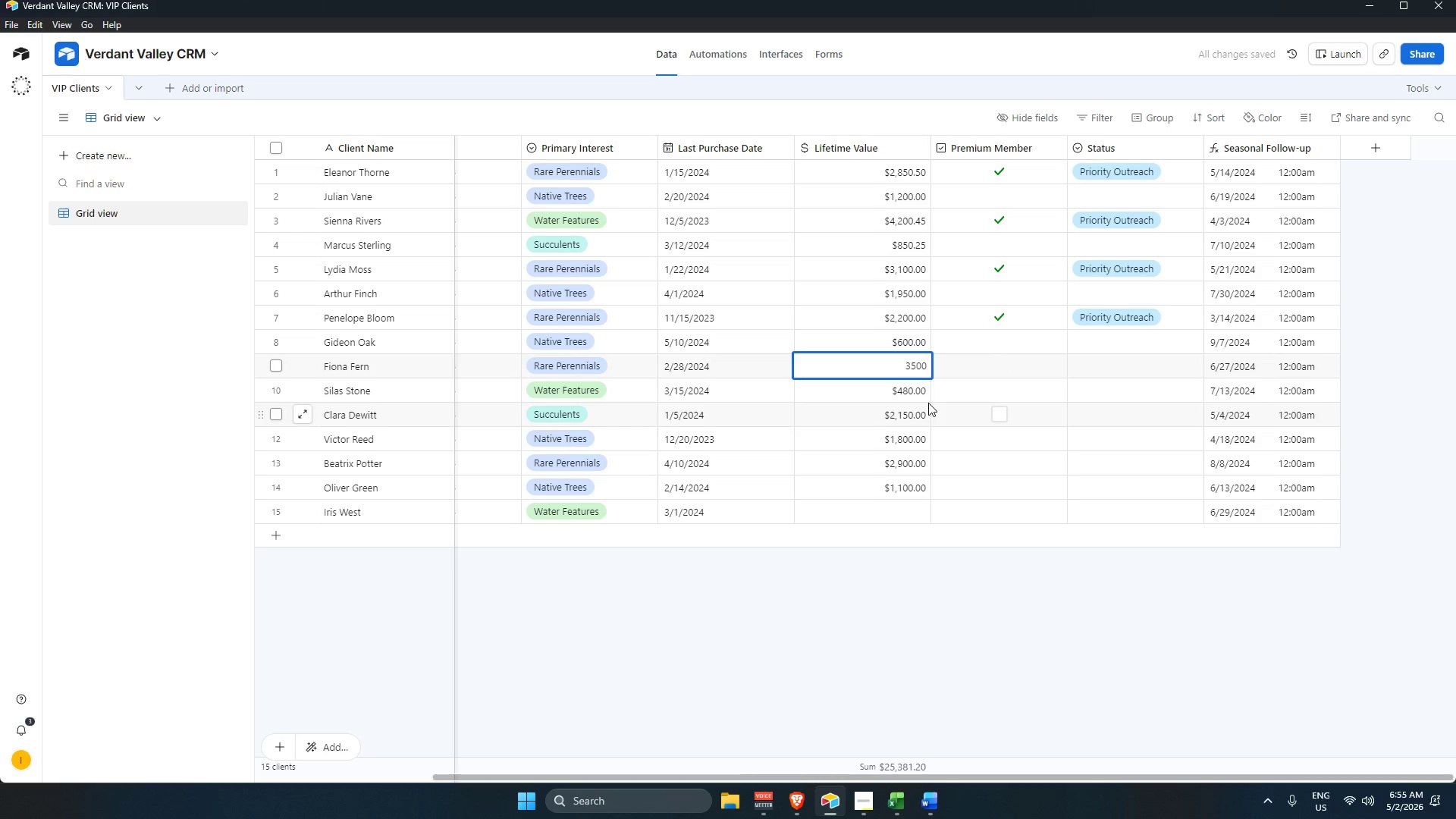 
key(NumpadDecimal)
 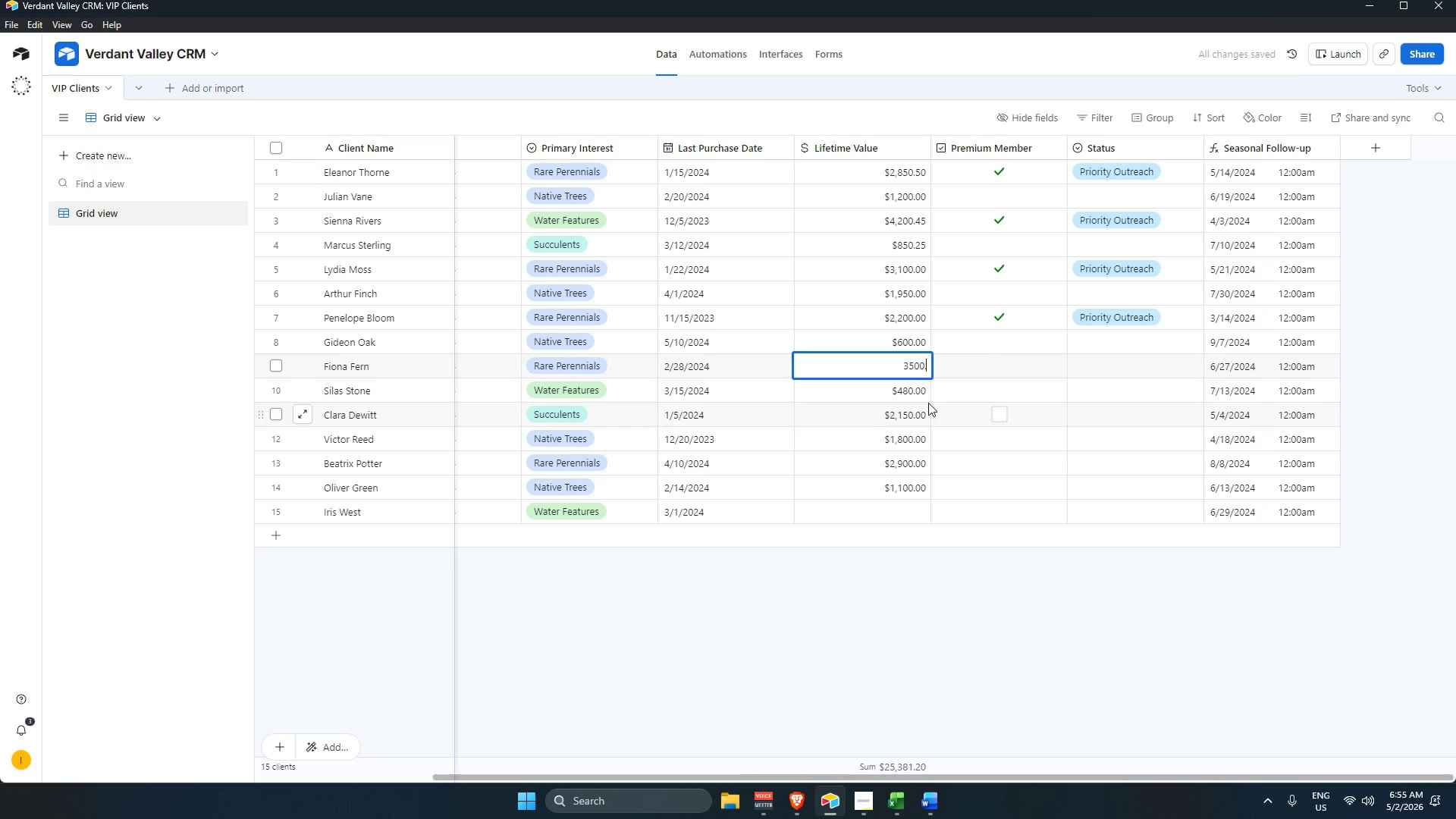 
key(Numpad5)
 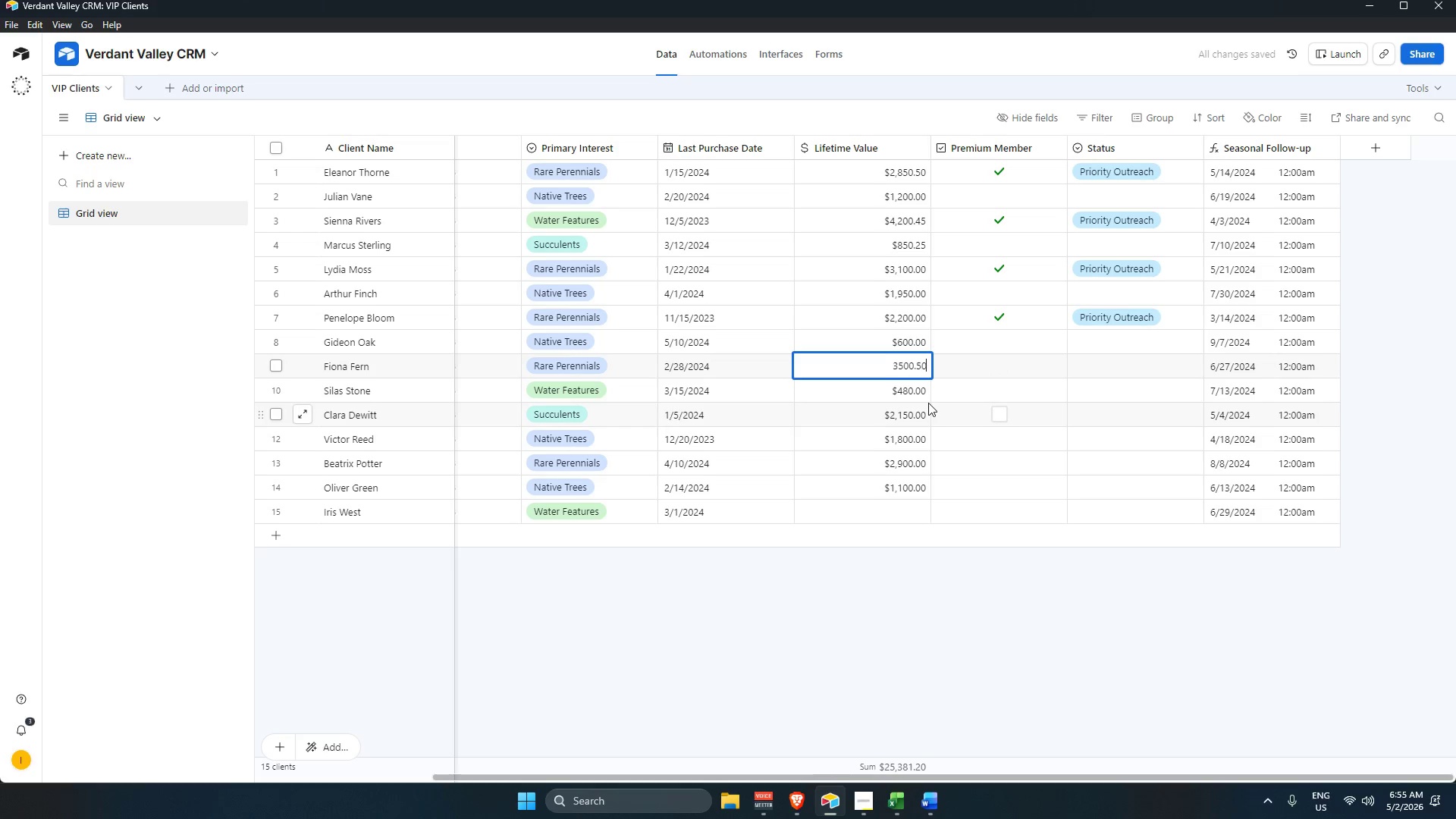 
key(Numpad0)
 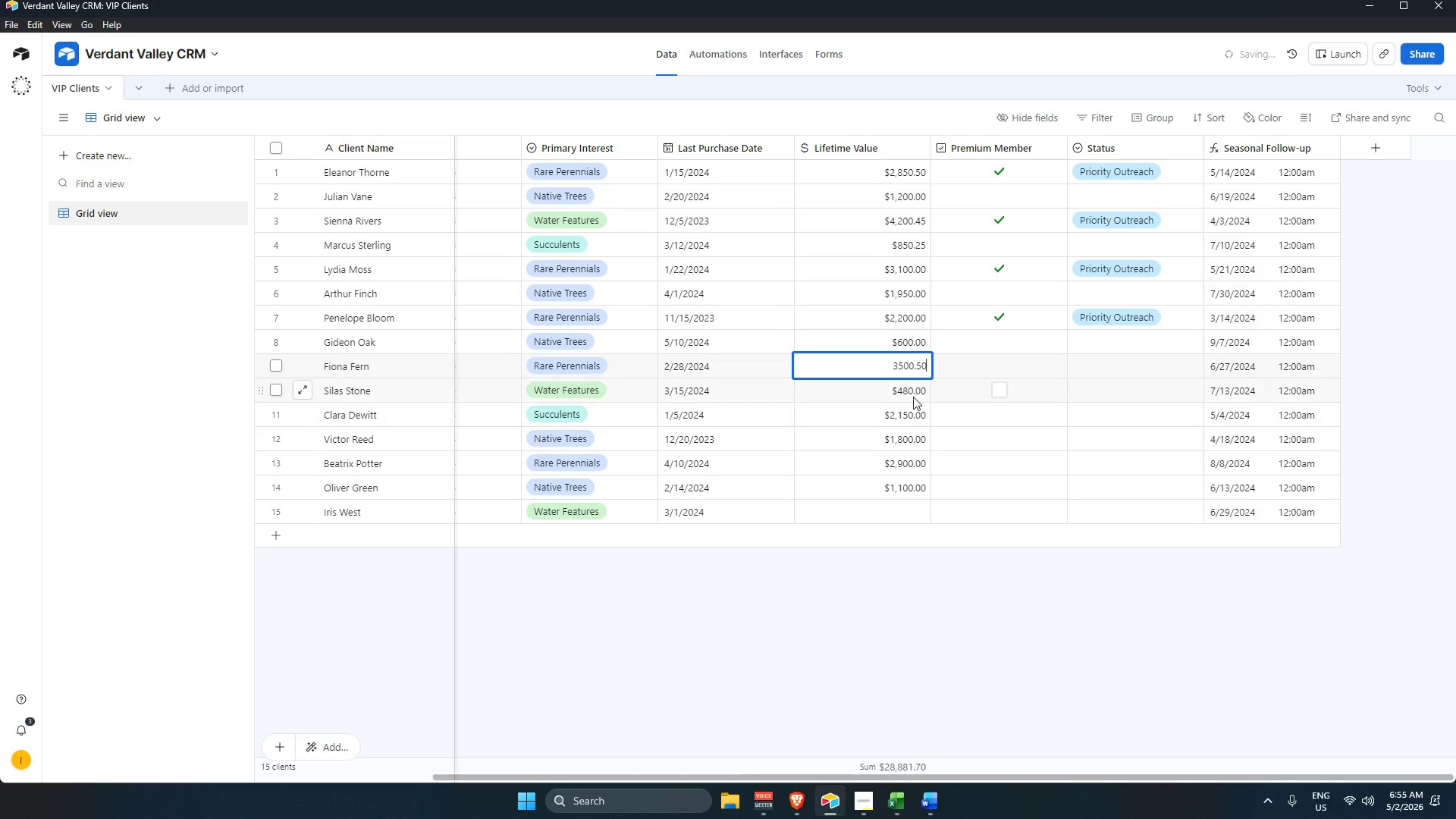 
left_click([901, 416])
 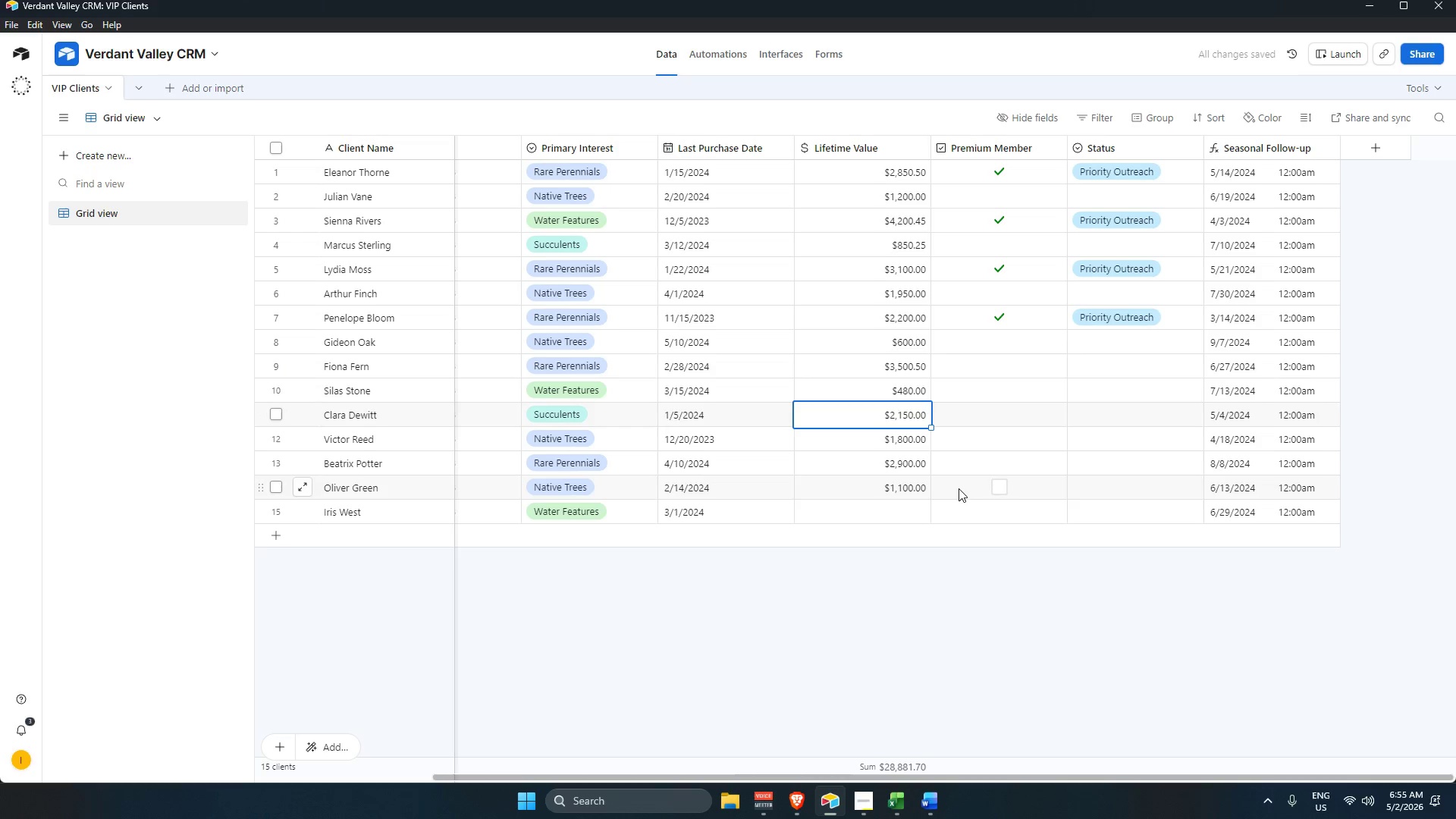 
key(Backspace)
 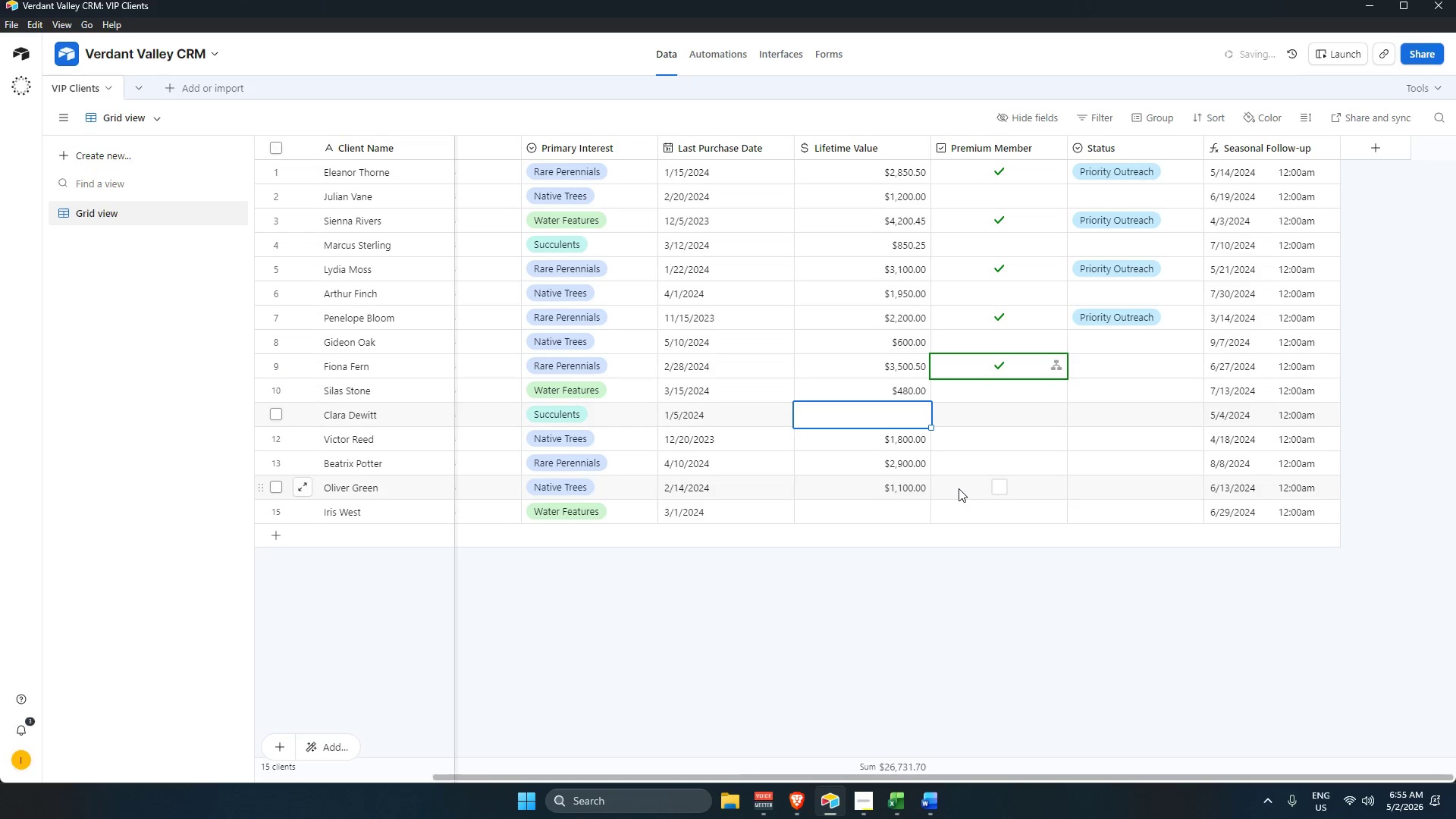 
key(Numpad2)
 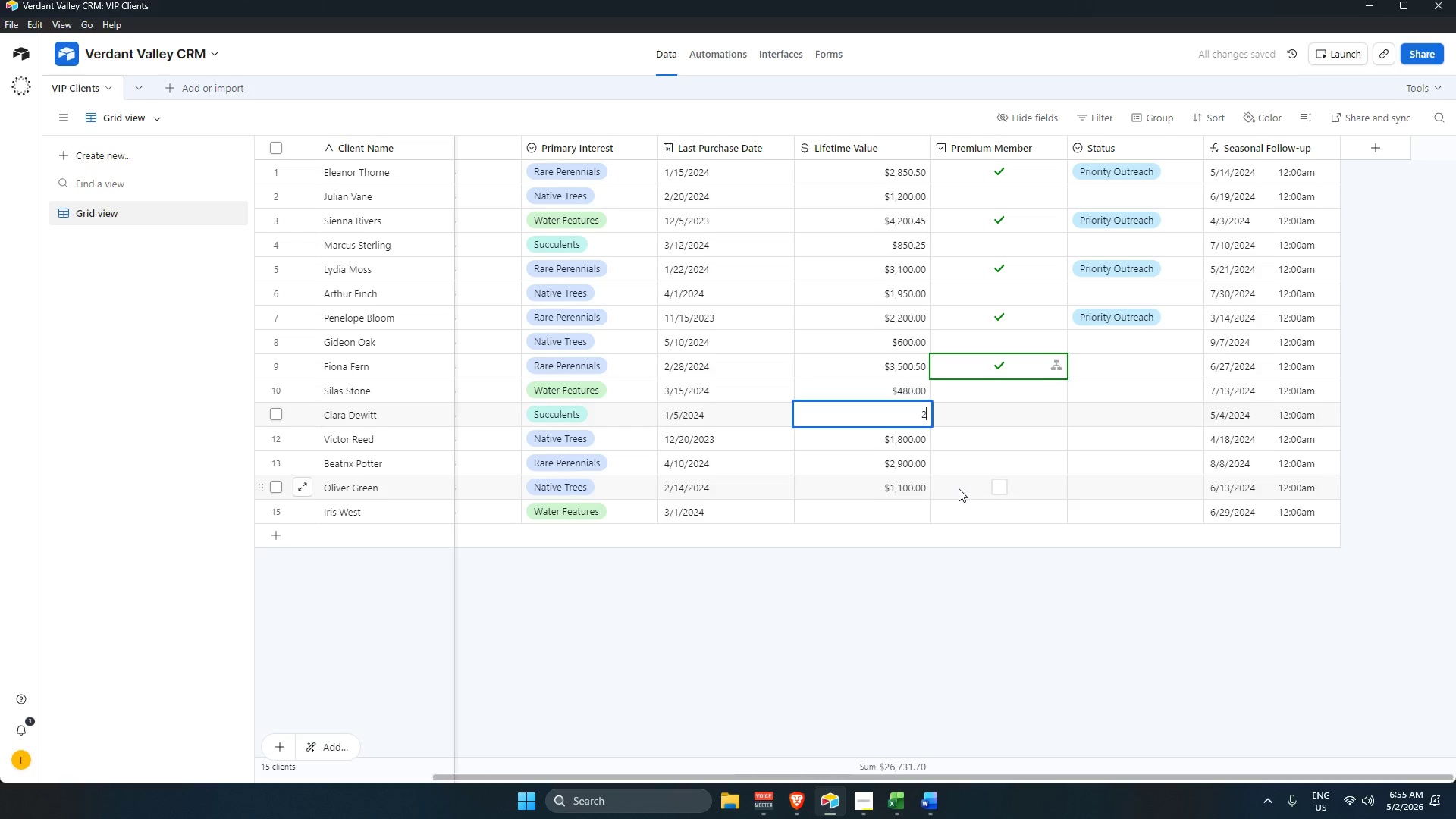 
key(Numpad1)
 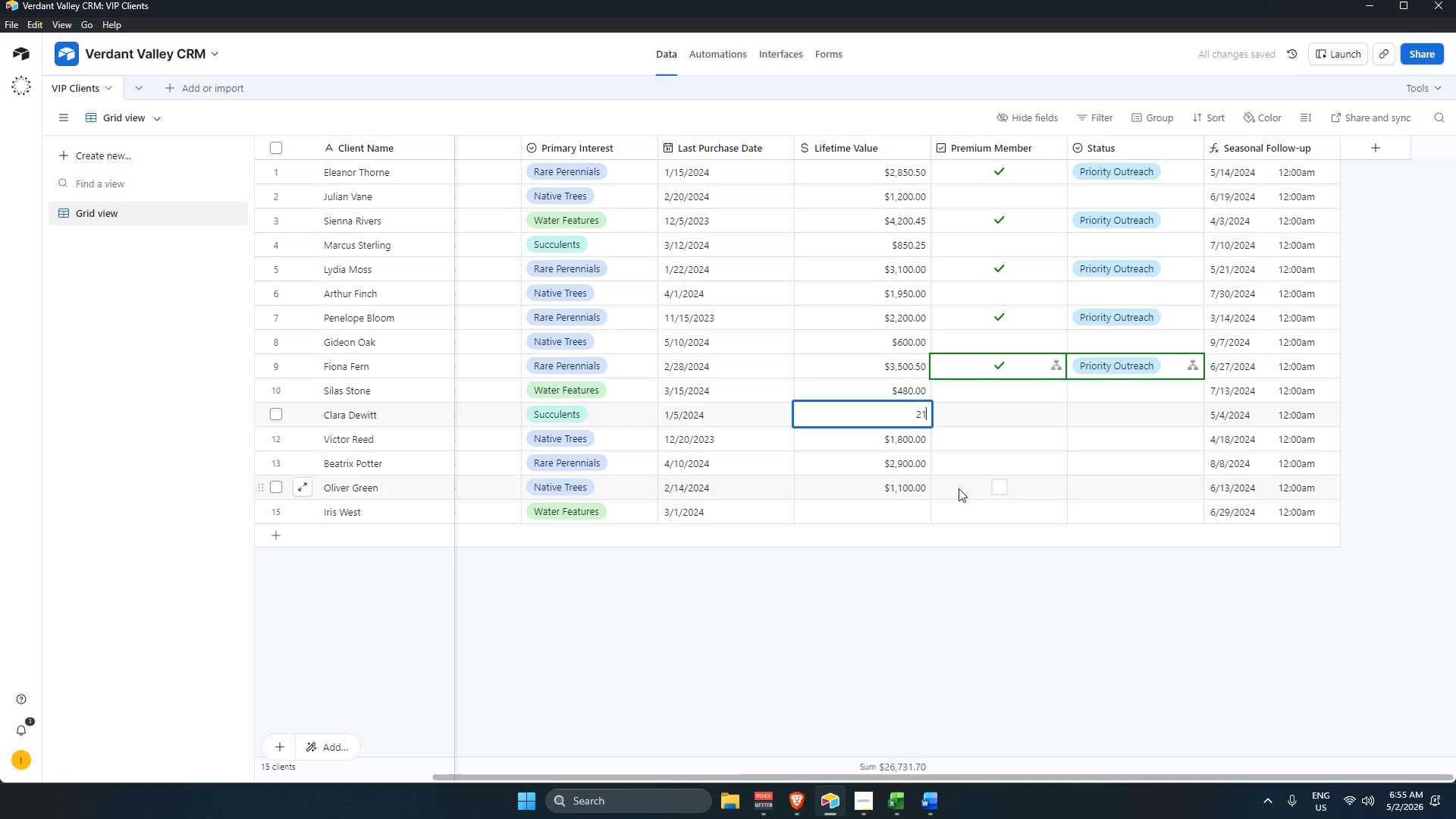 
key(Numpad5)
 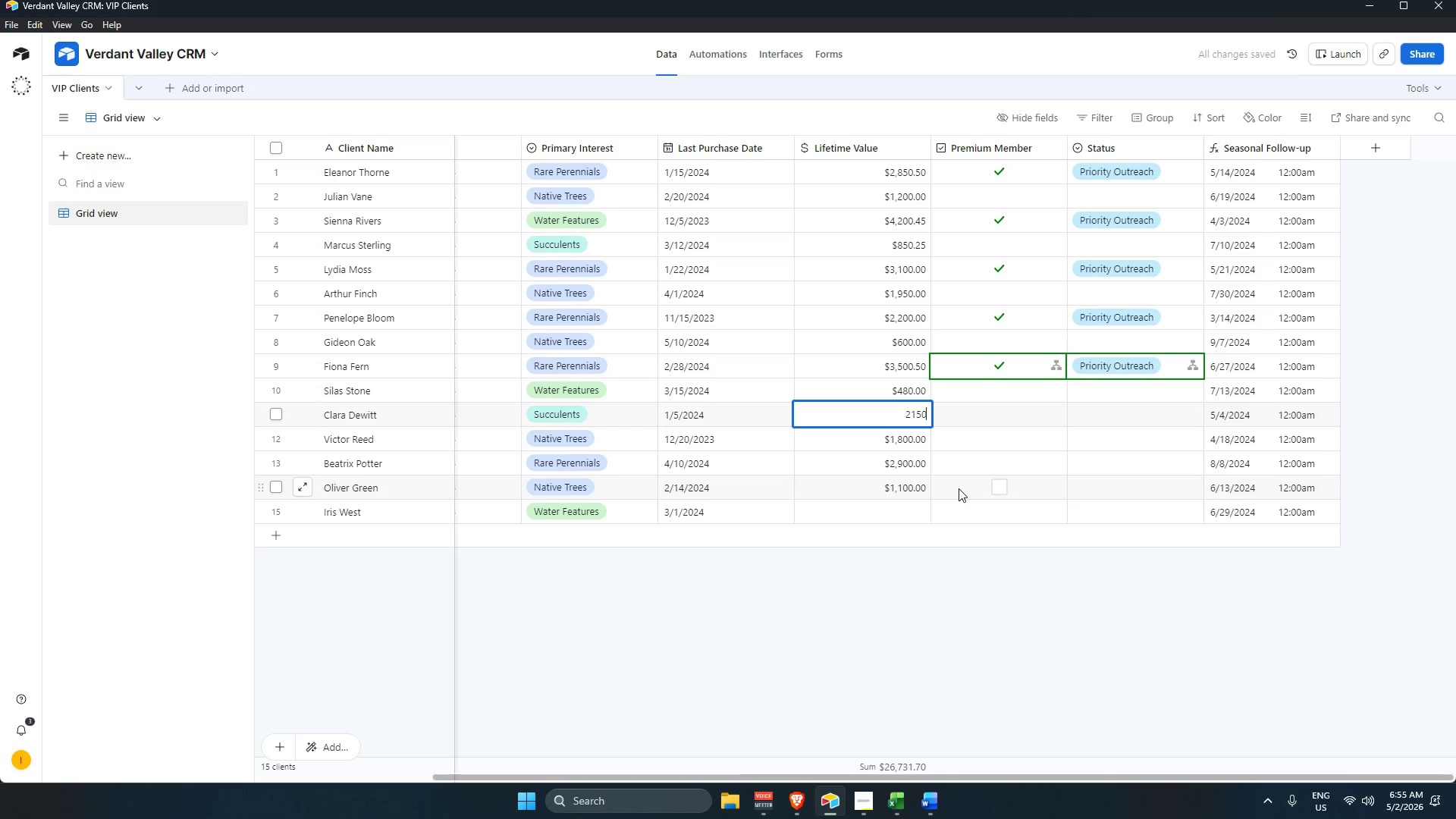 
key(Numpad0)
 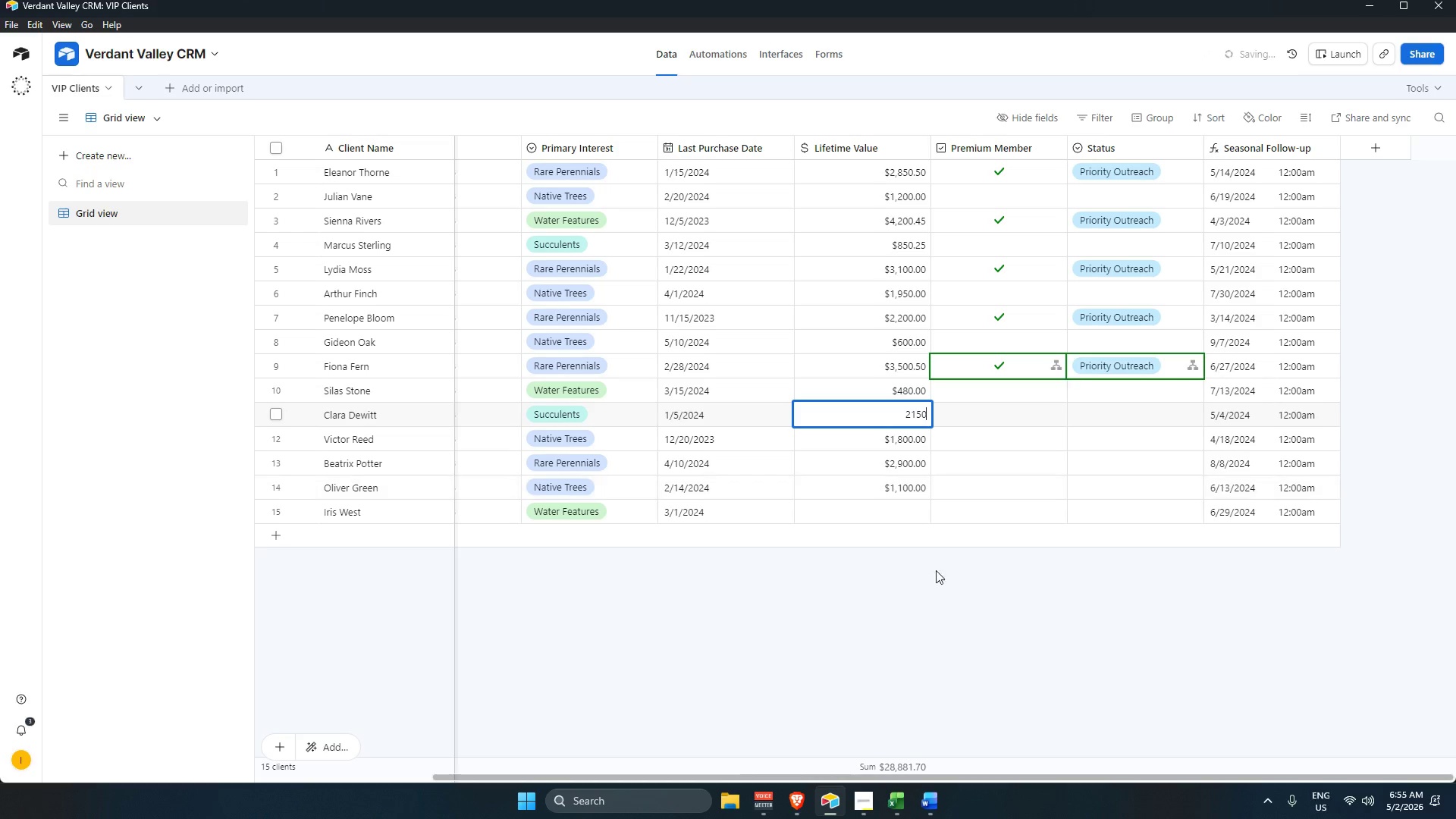 
left_click([962, 623])
 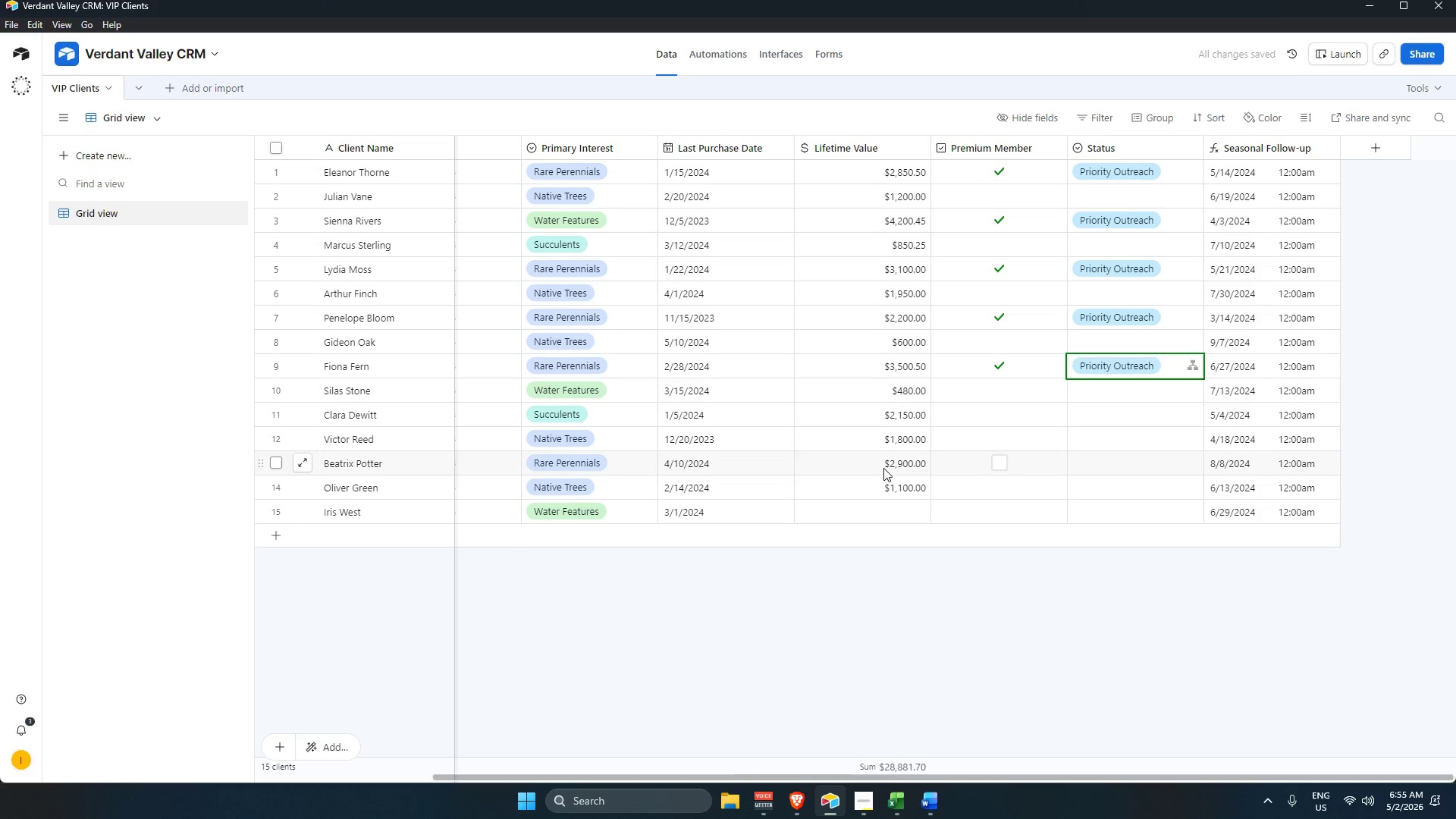 
left_click([890, 460])
 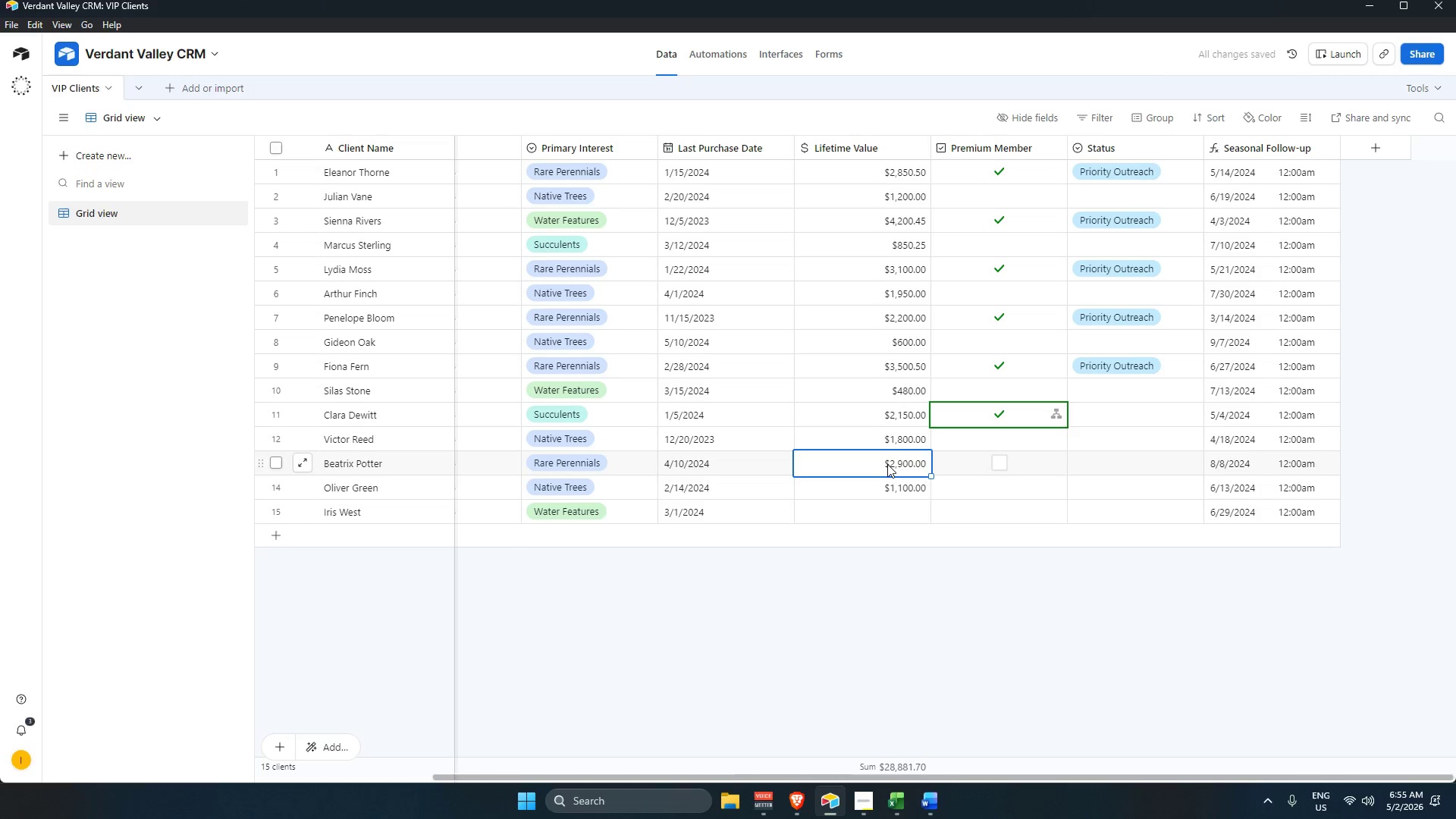 
key(Backspace)
 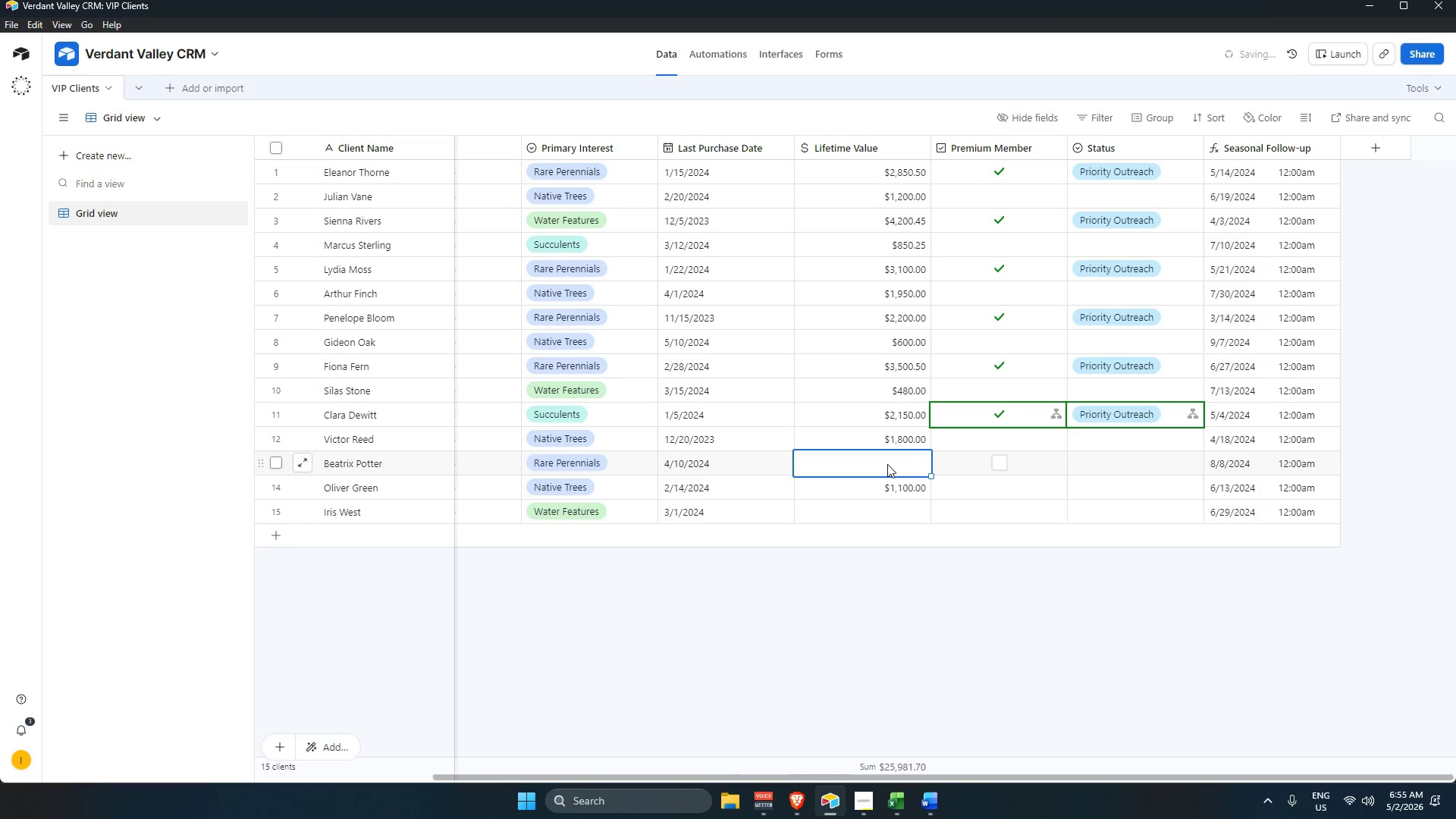 
key(Numpad2)
 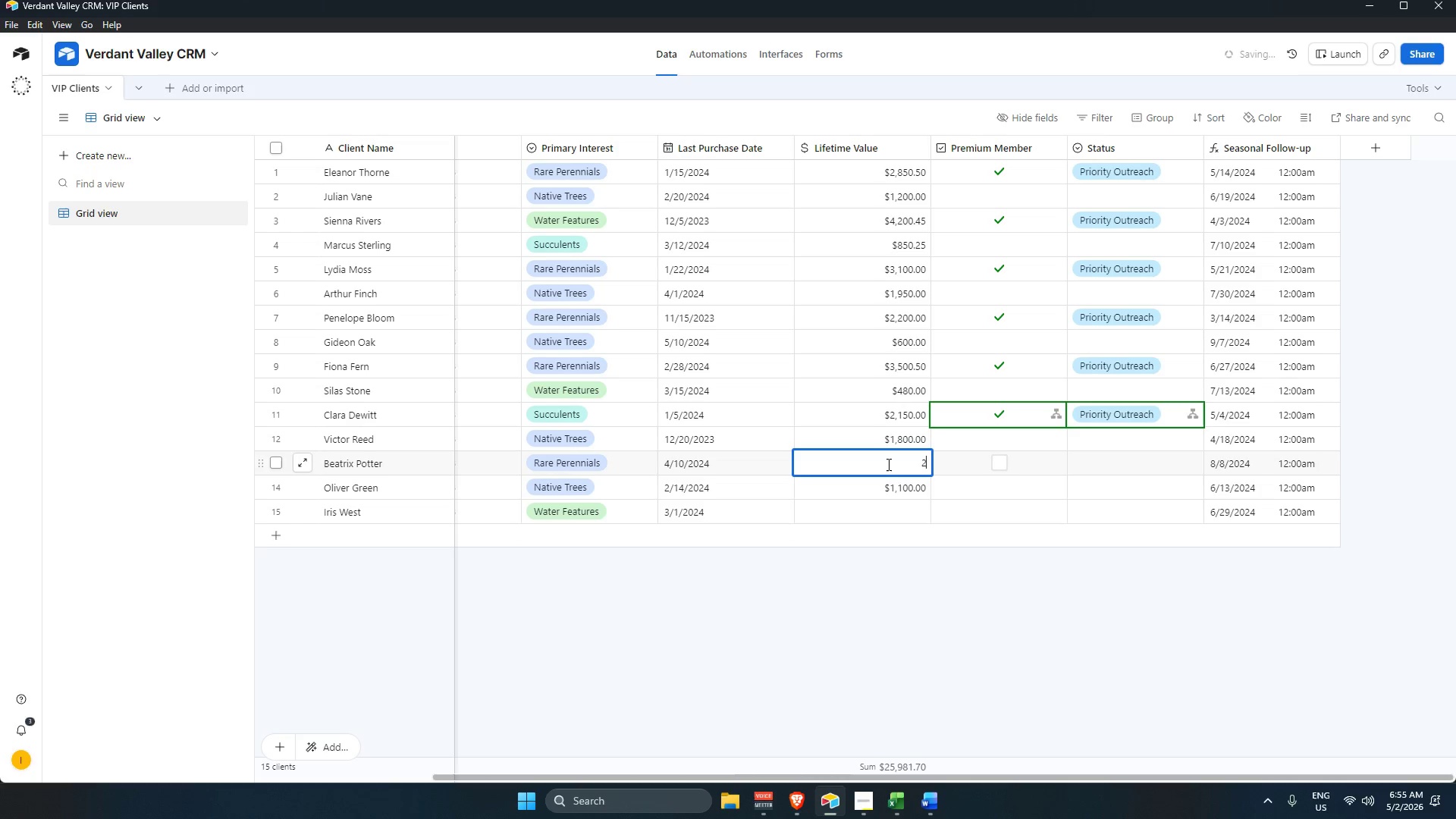 
key(Numpad9)
 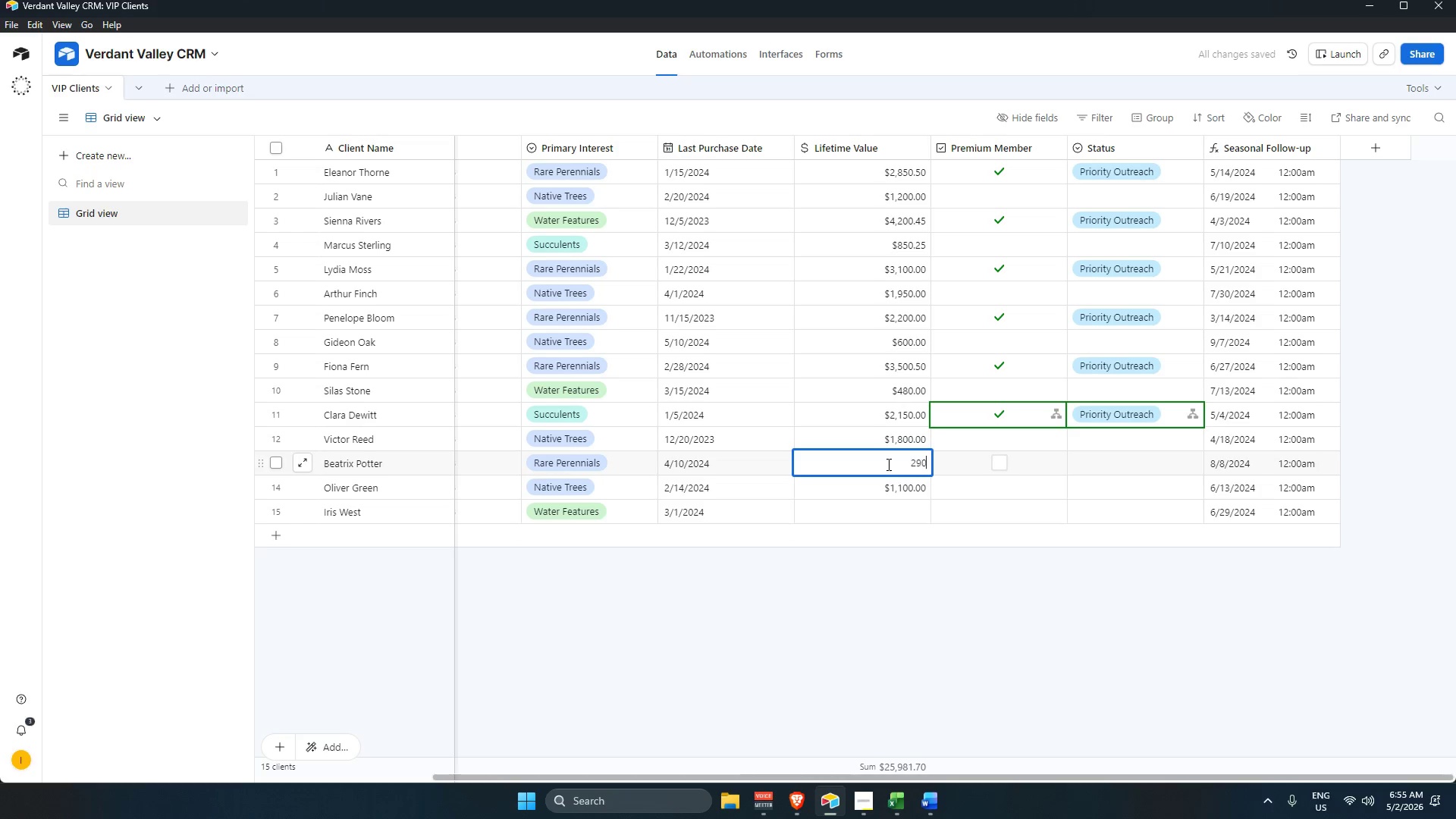 
key(Numpad0)
 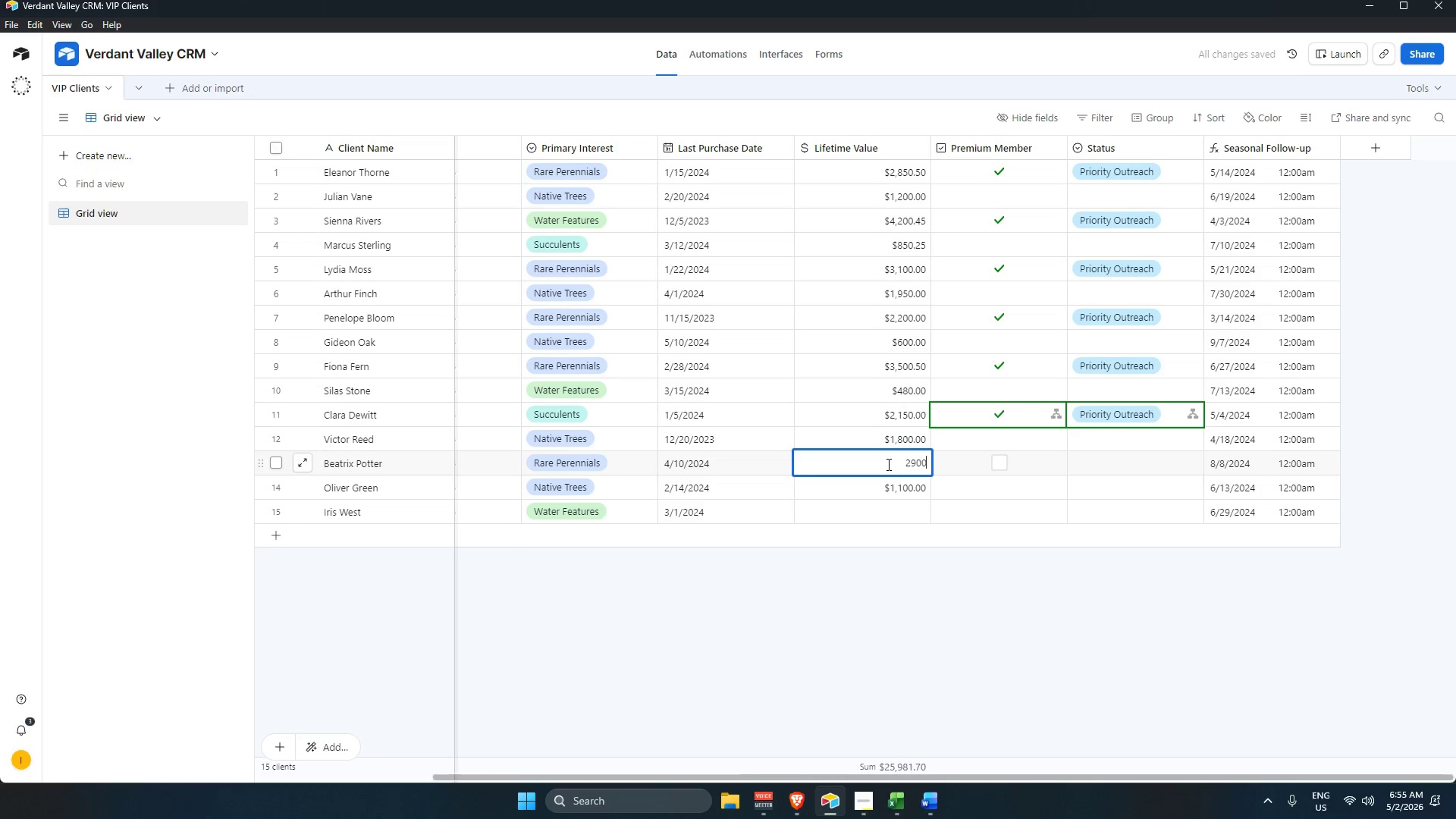 
key(Numpad0)
 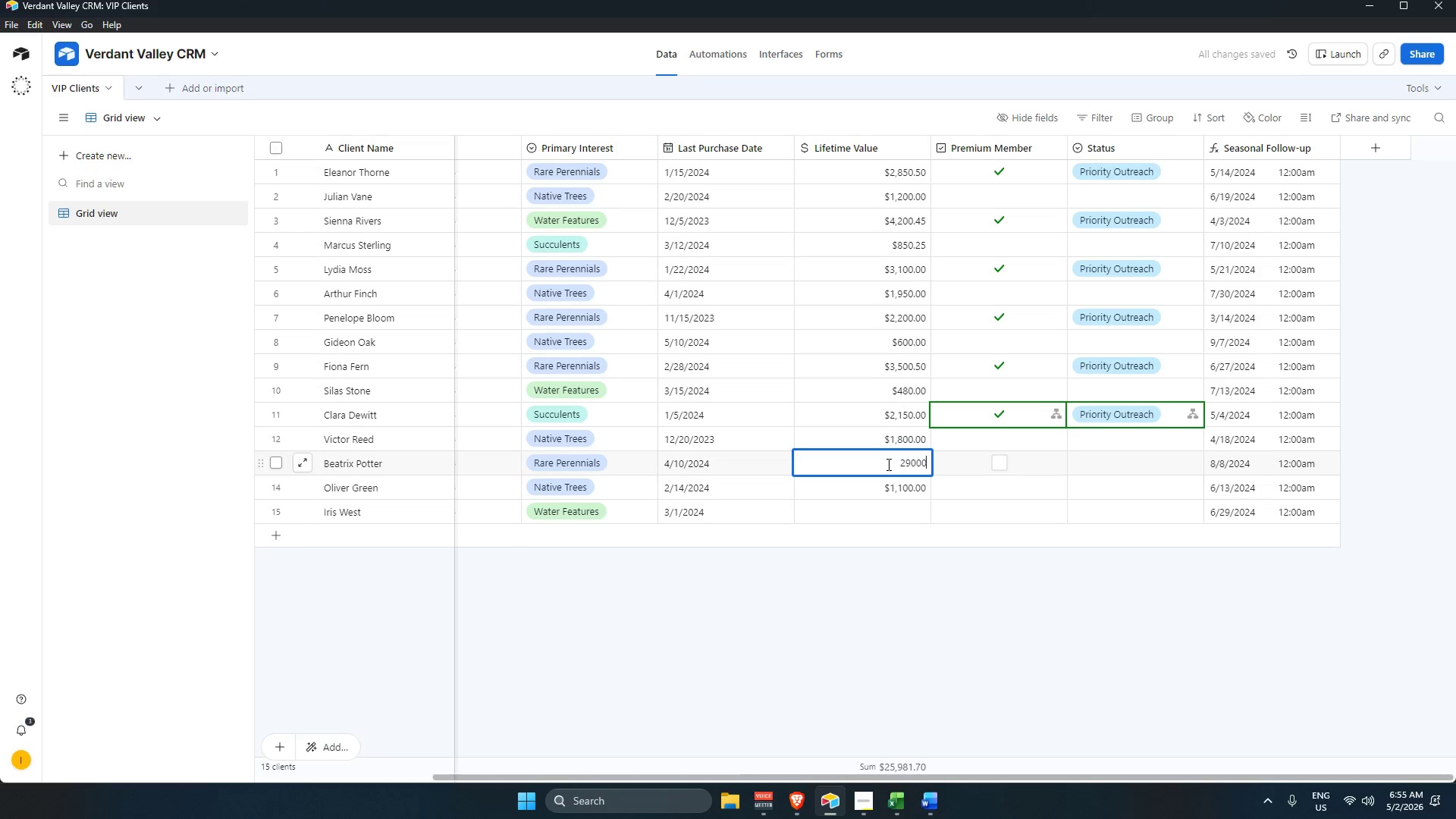 
key(Numpad0)
 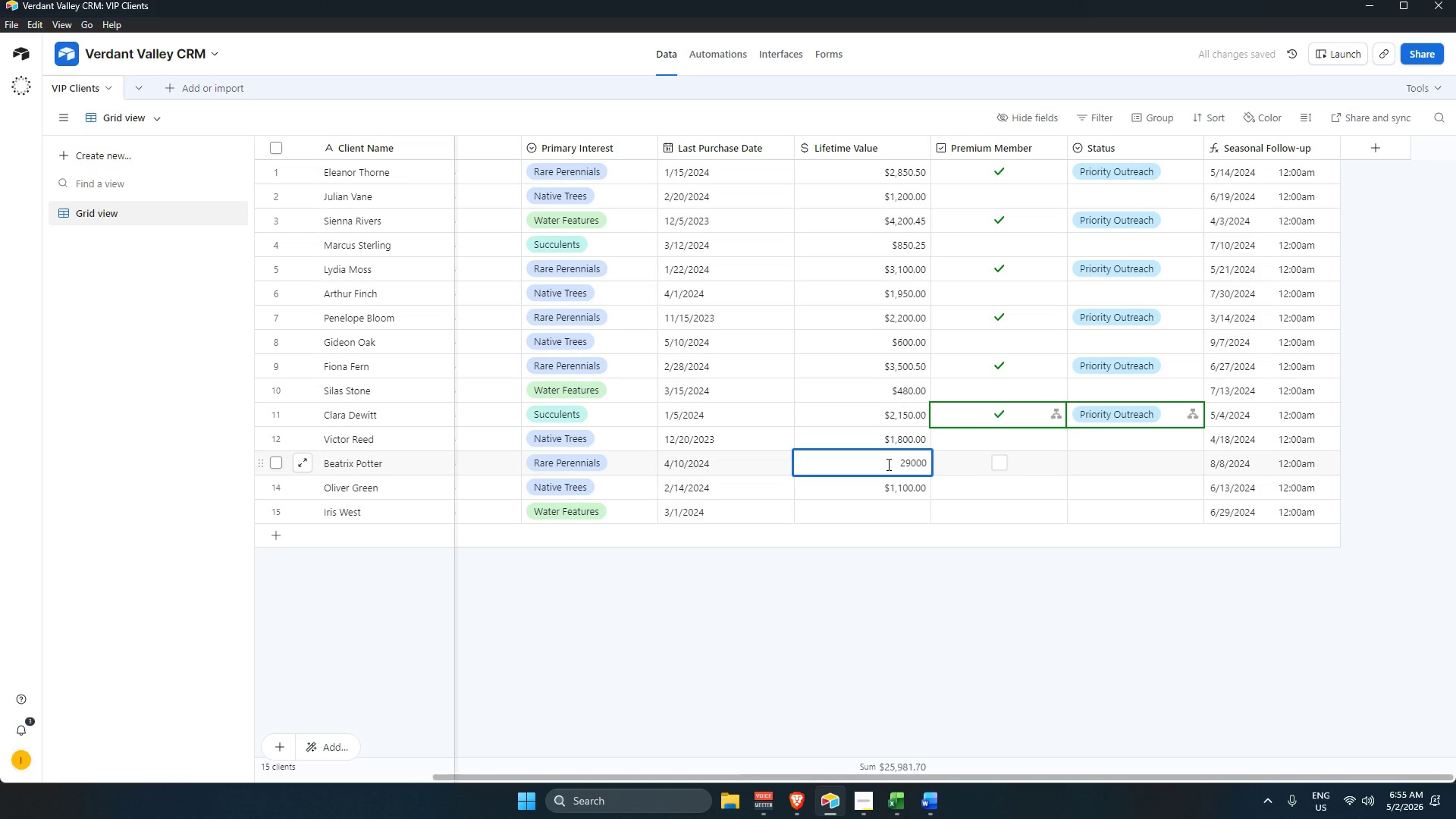 
key(Backspace)
 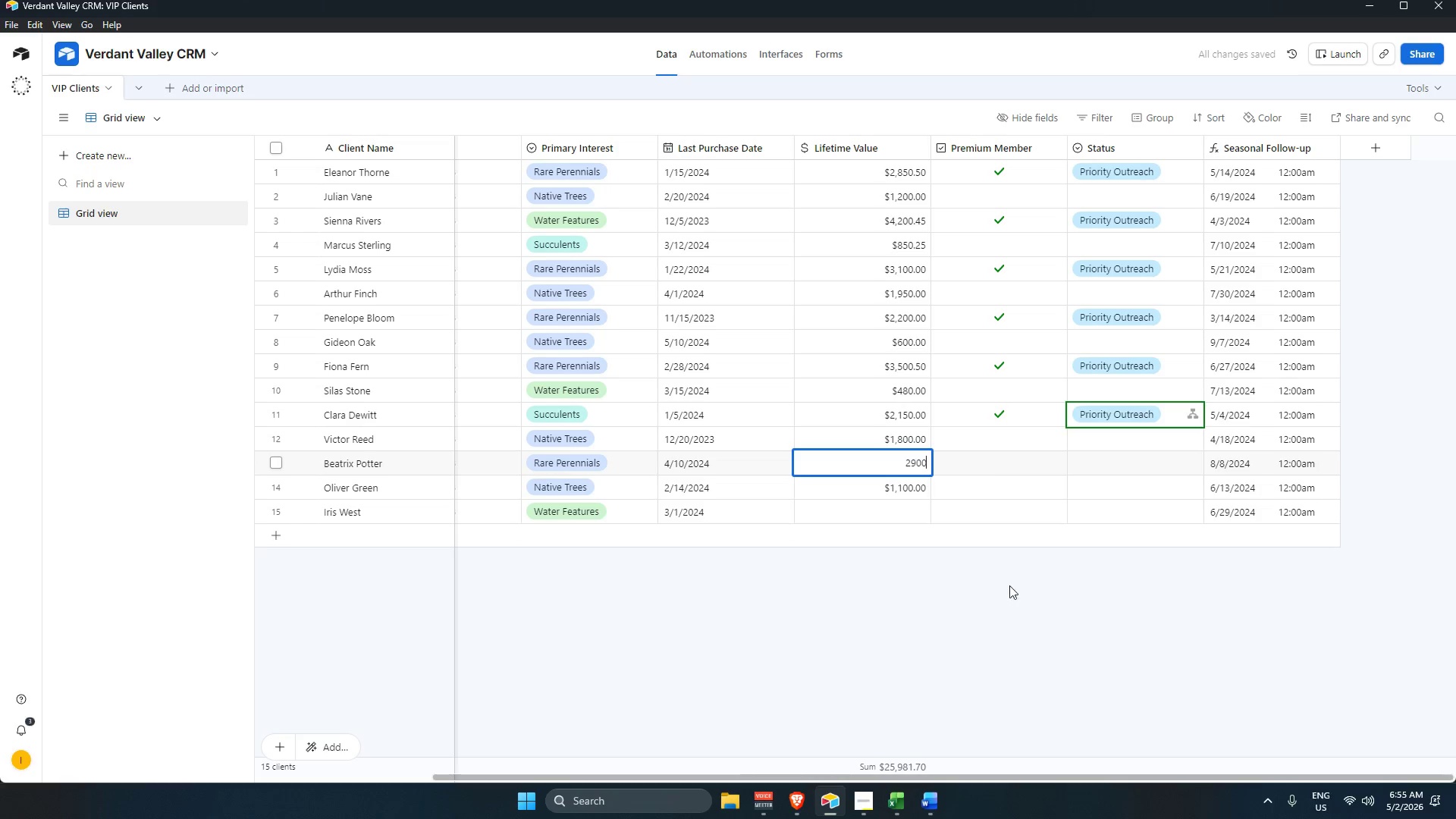 
left_click([1019, 588])
 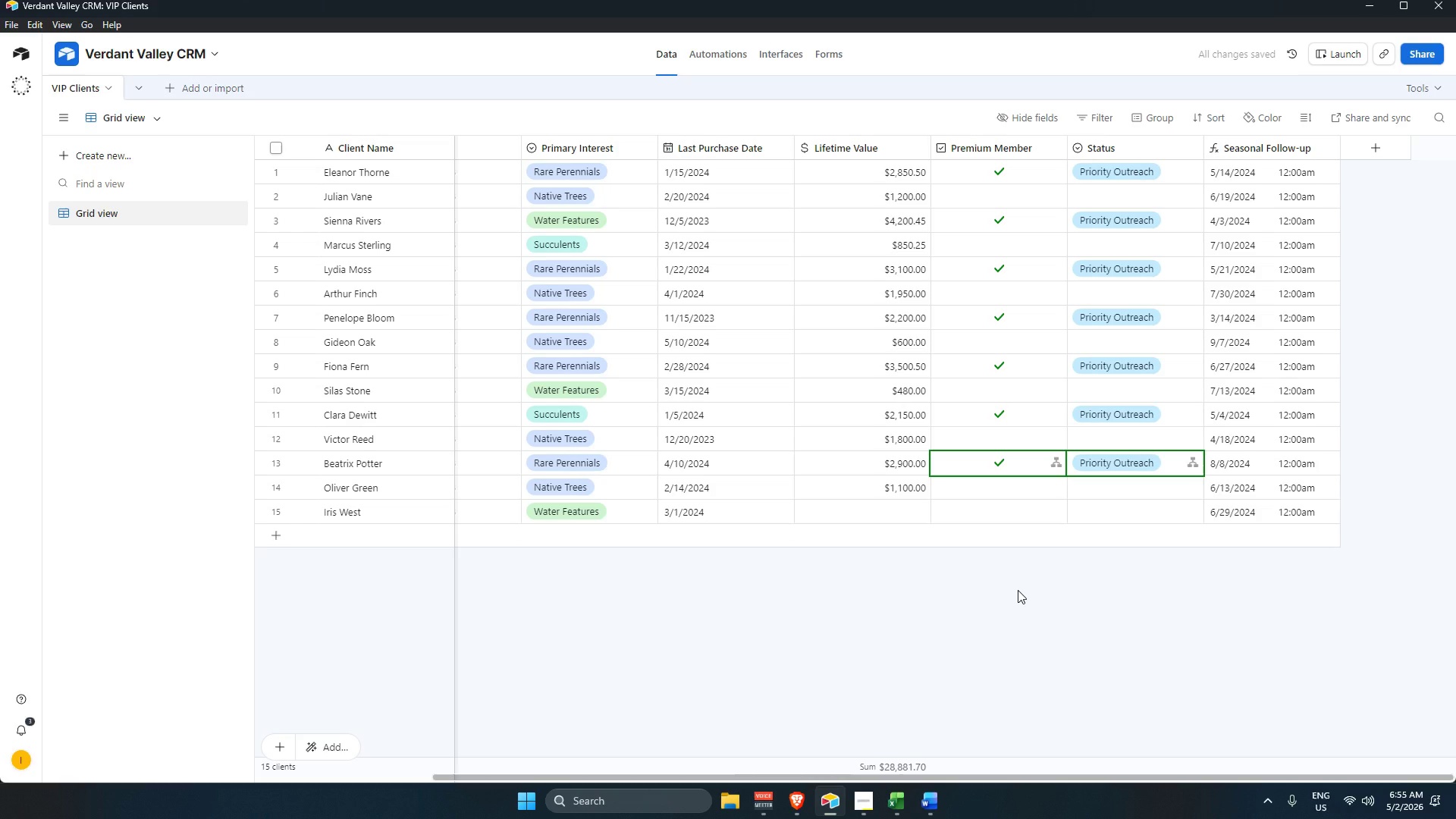 
wait(8.94)
 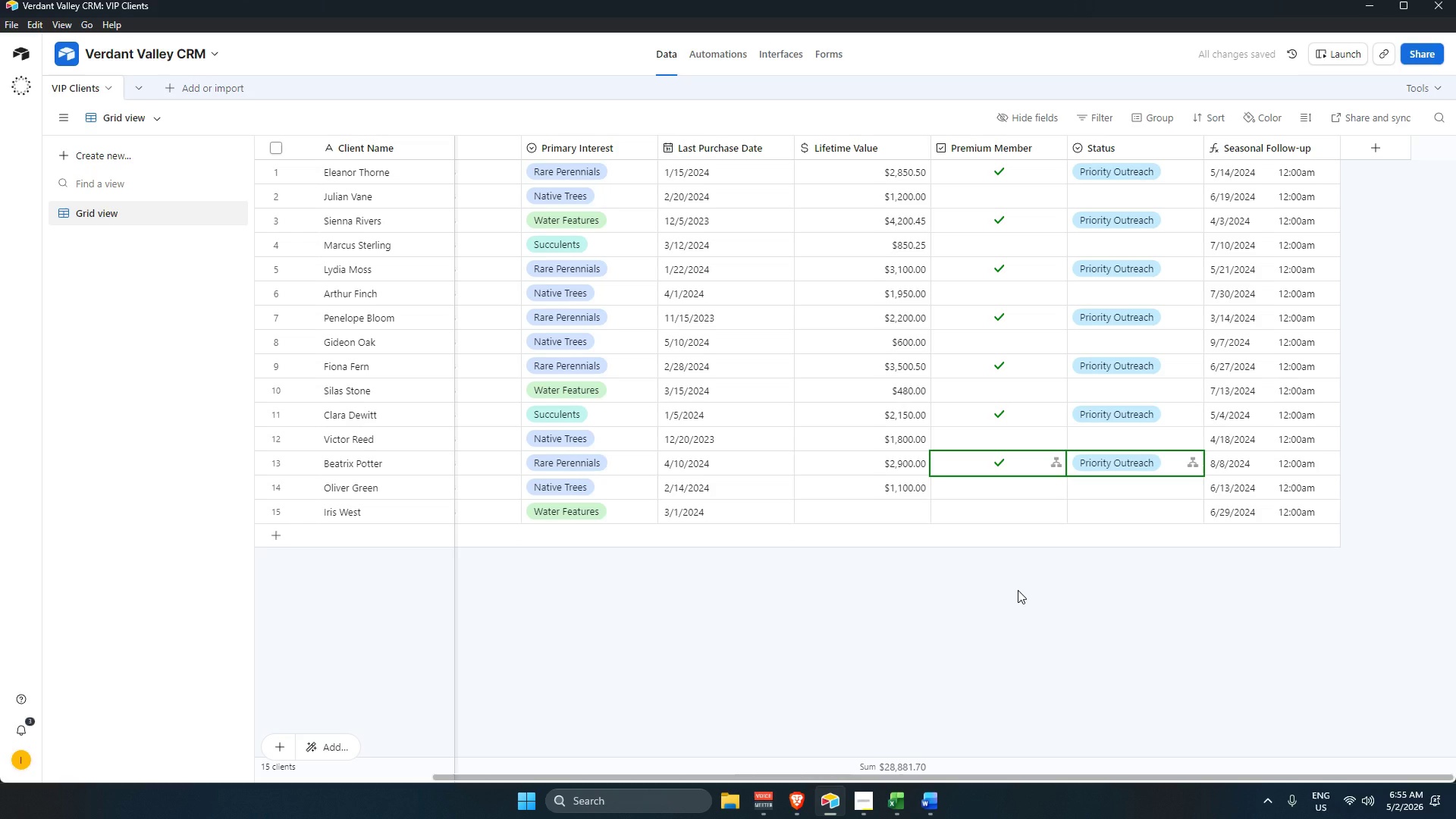 
key(Alt+AltLeft)
 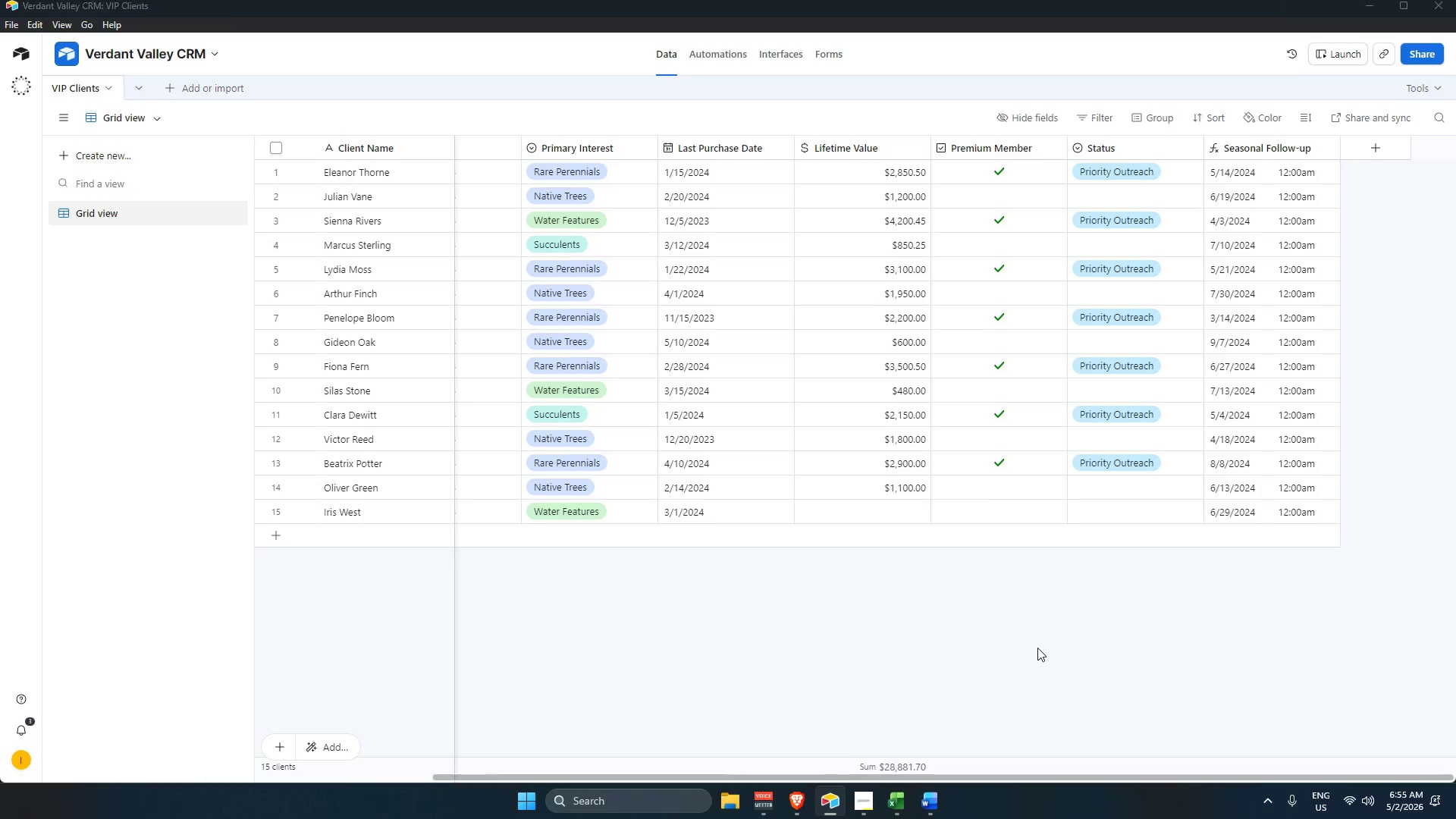 
key(Alt+Tab)
 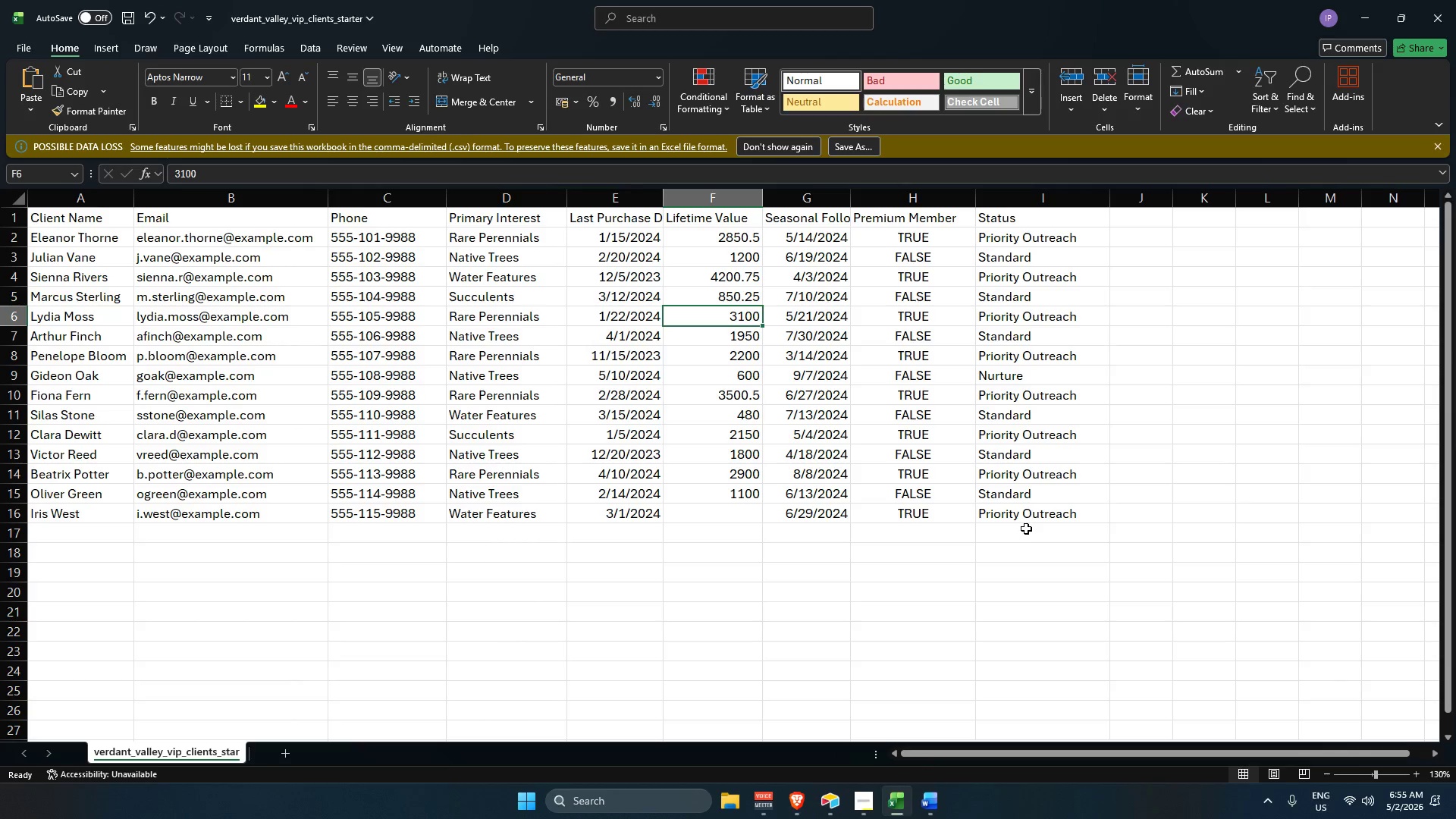 
wait(6.67)
 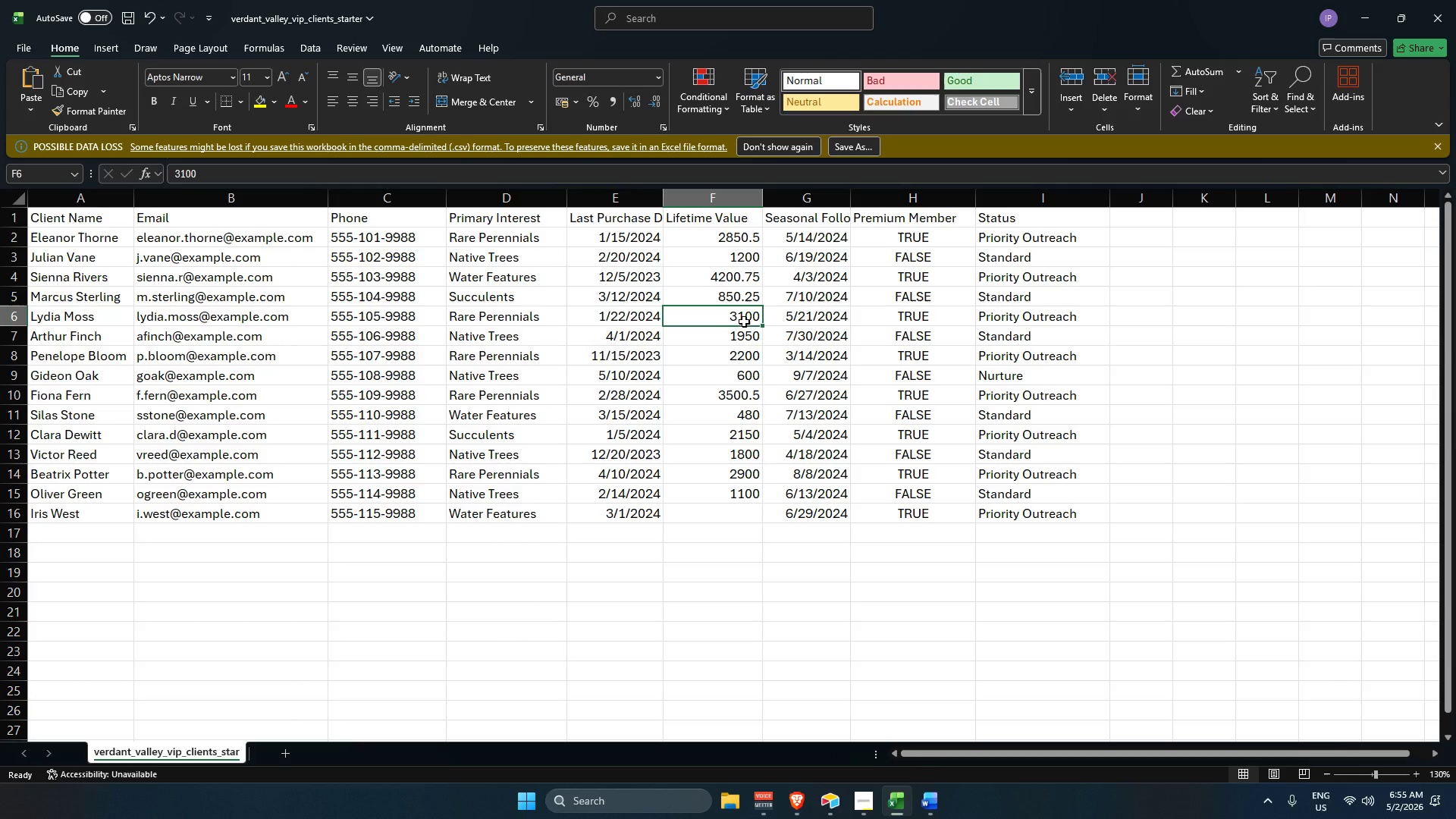 
key(Alt+AltLeft)
 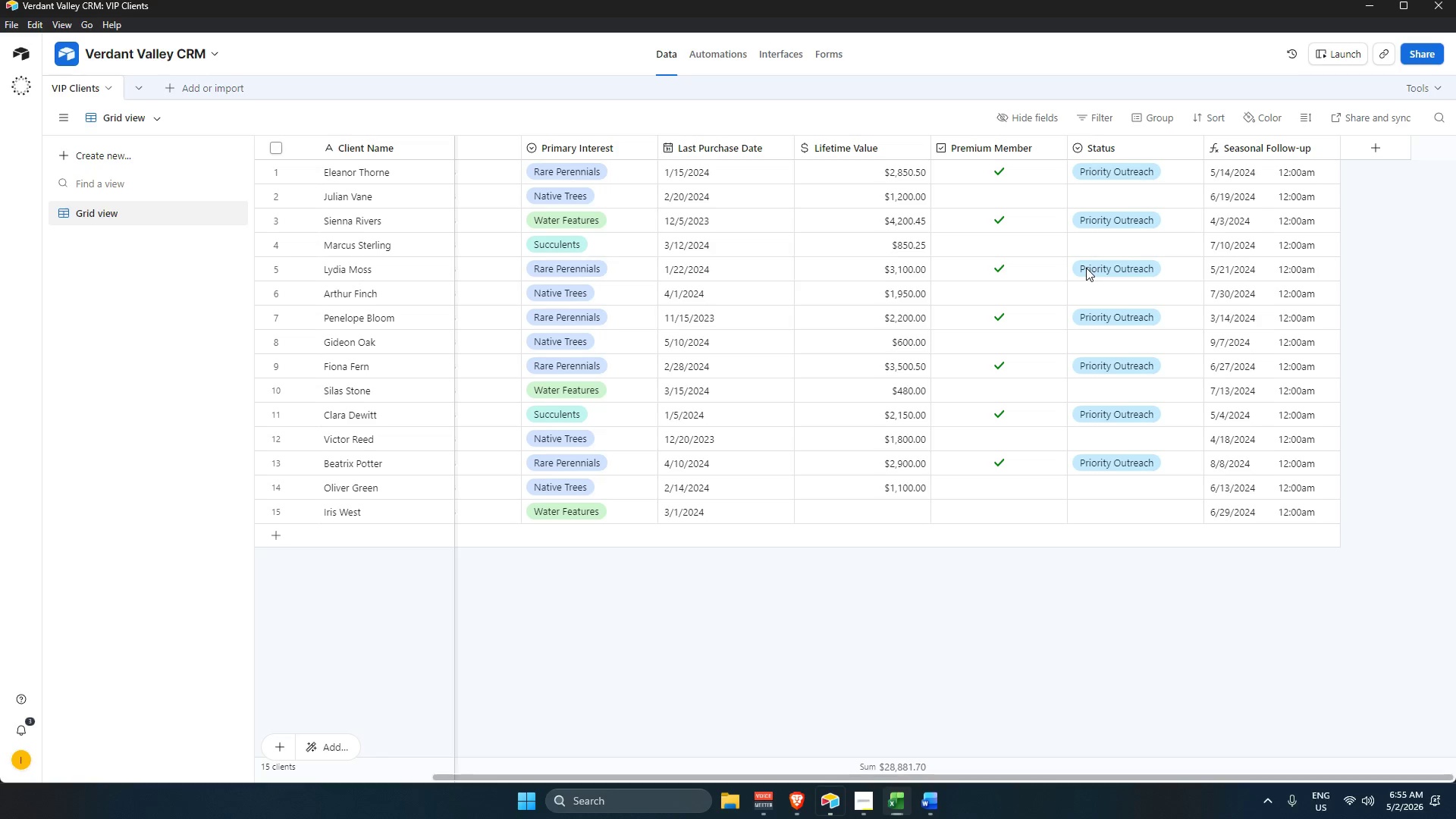 
key(Alt+Tab)
 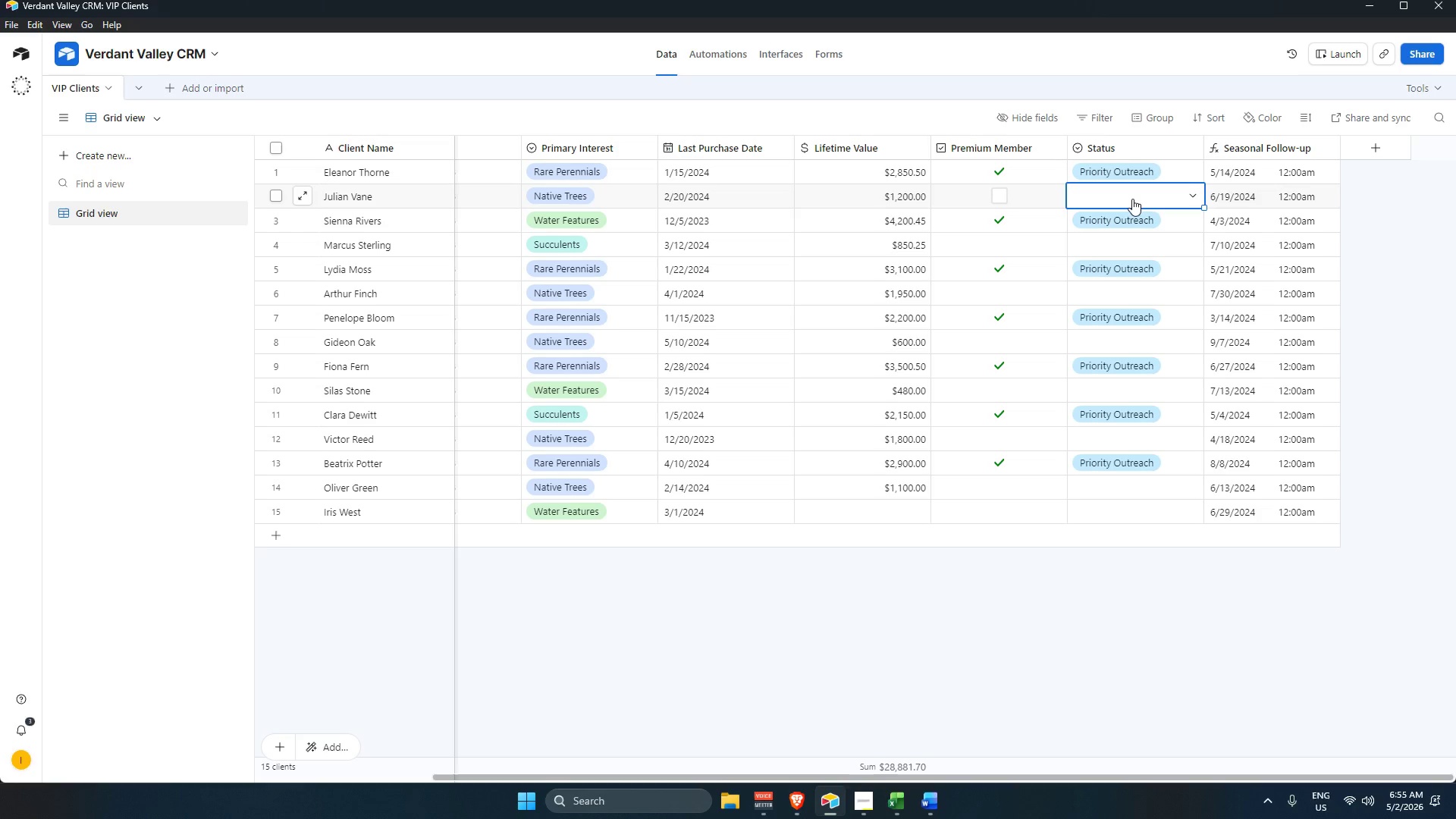 
double_click([1132, 199])
 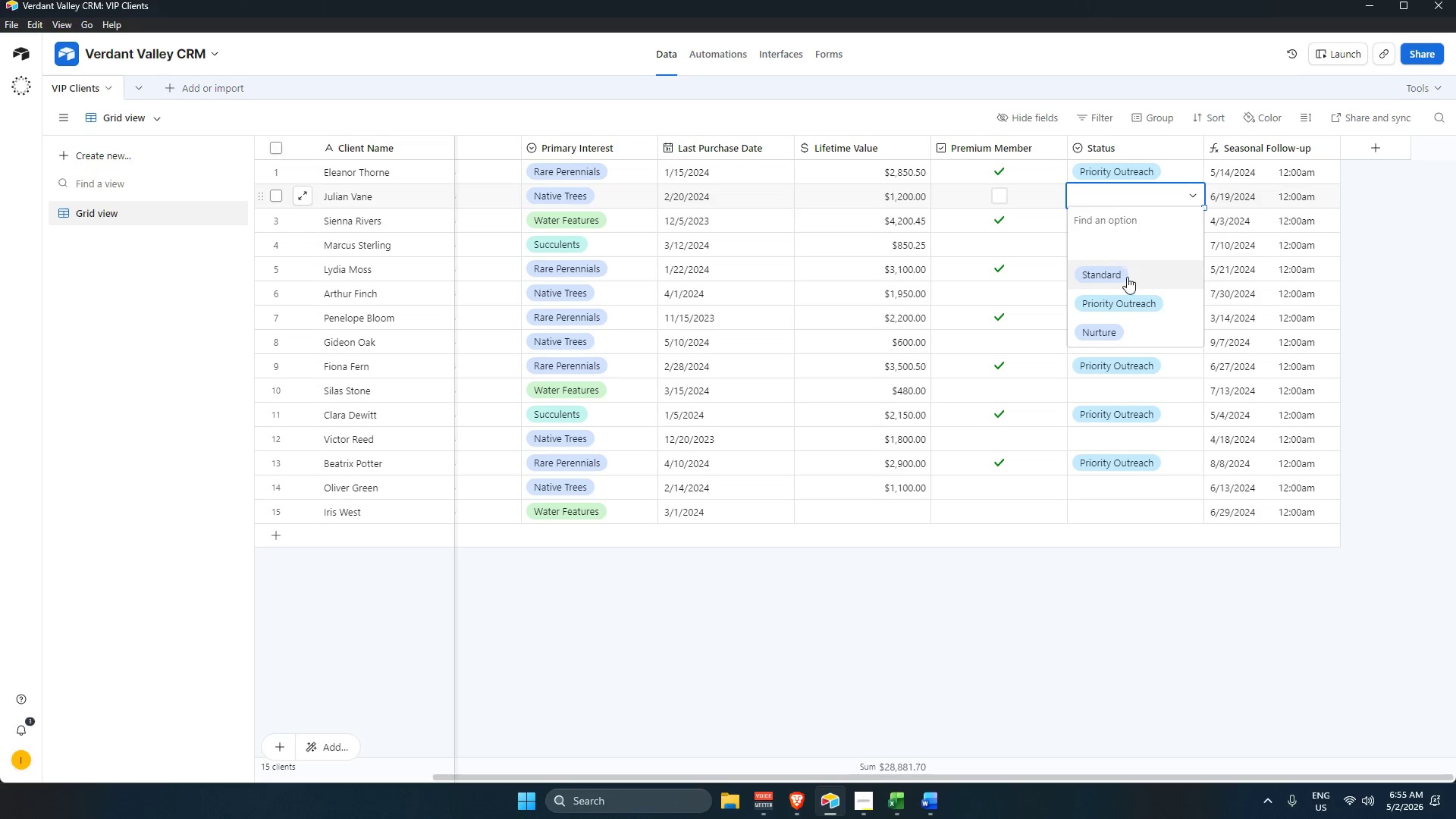 
left_click([1127, 278])
 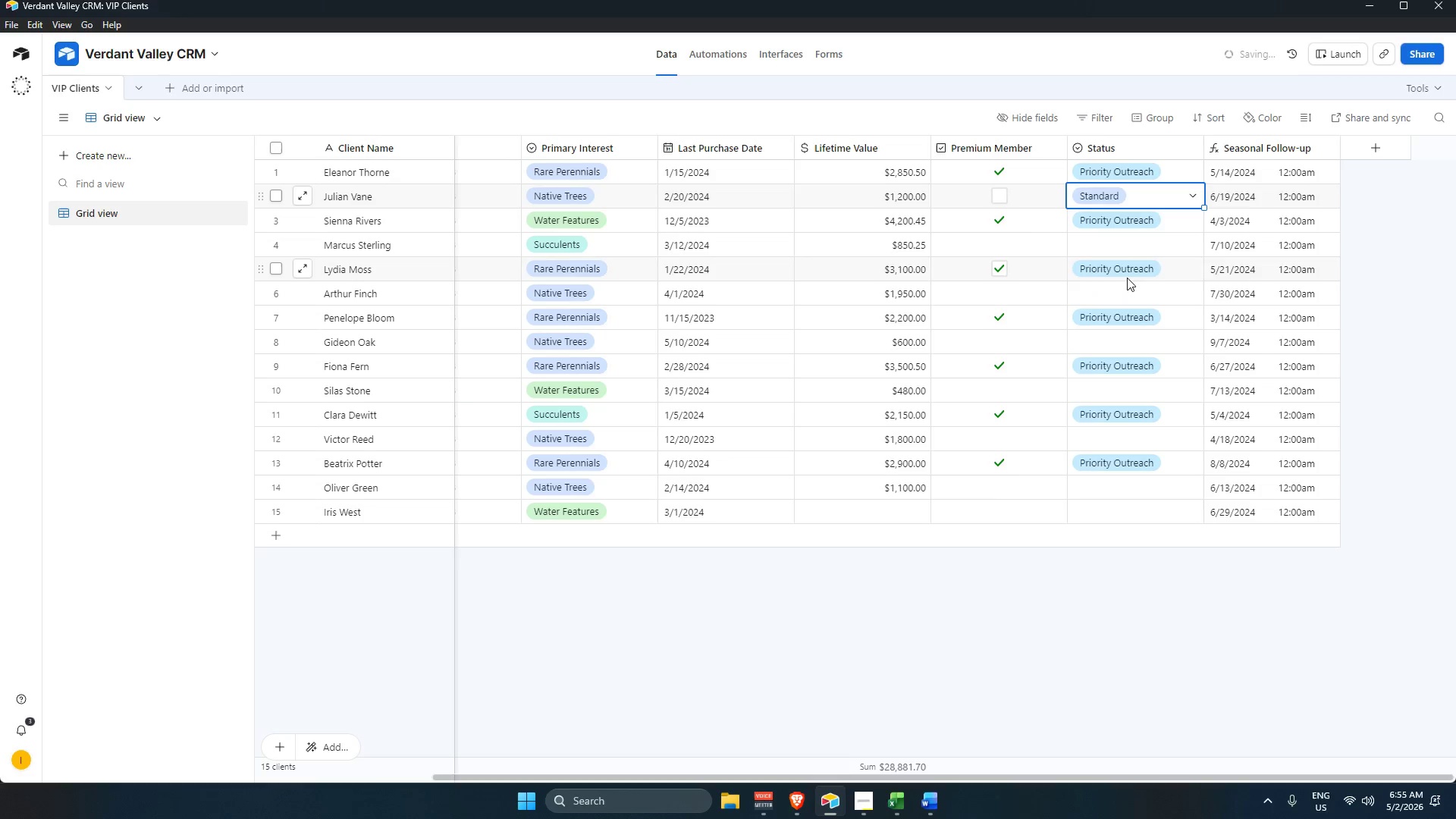 
key(Alt+AltLeft)
 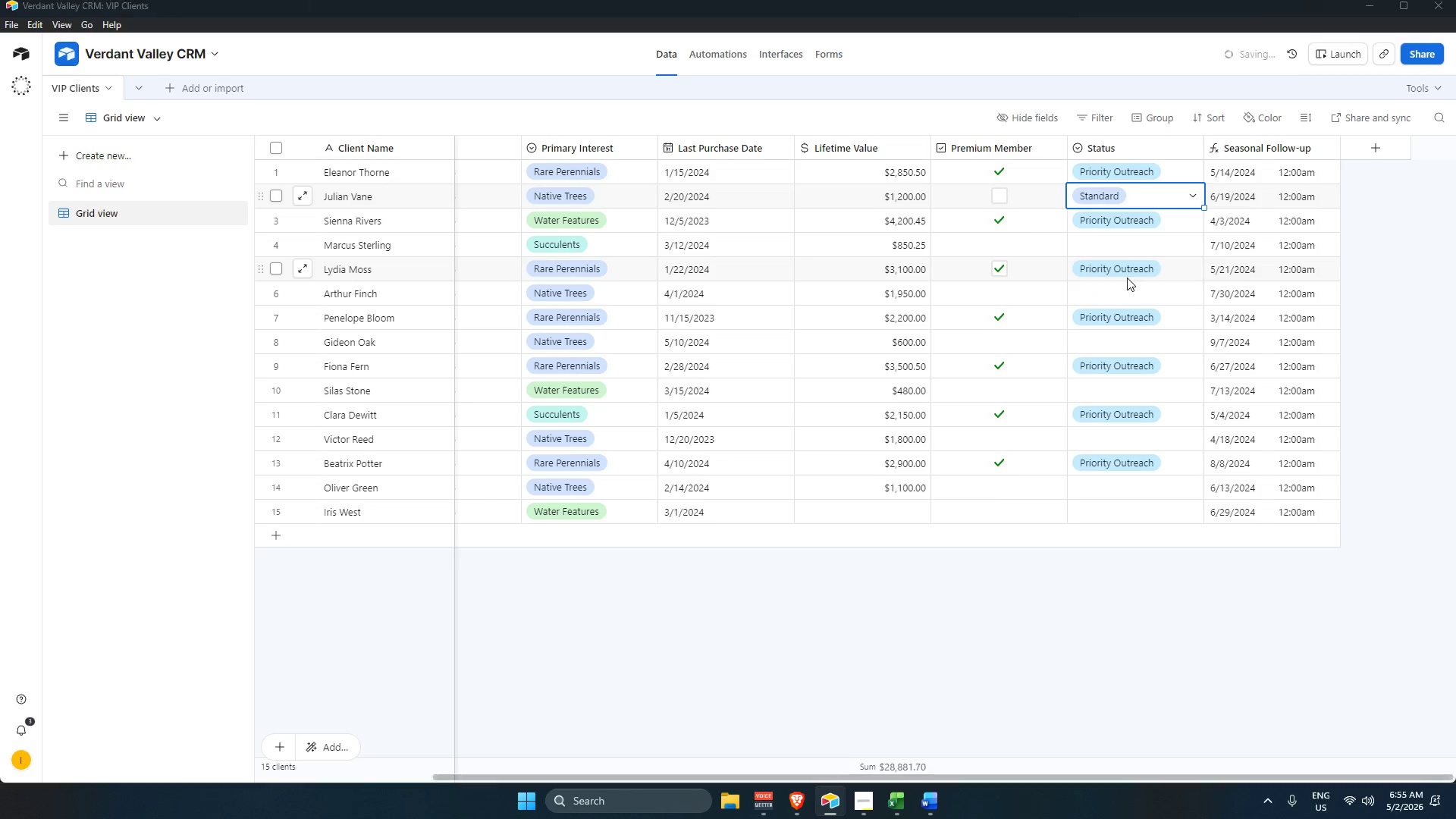 
key(Alt+Tab)
 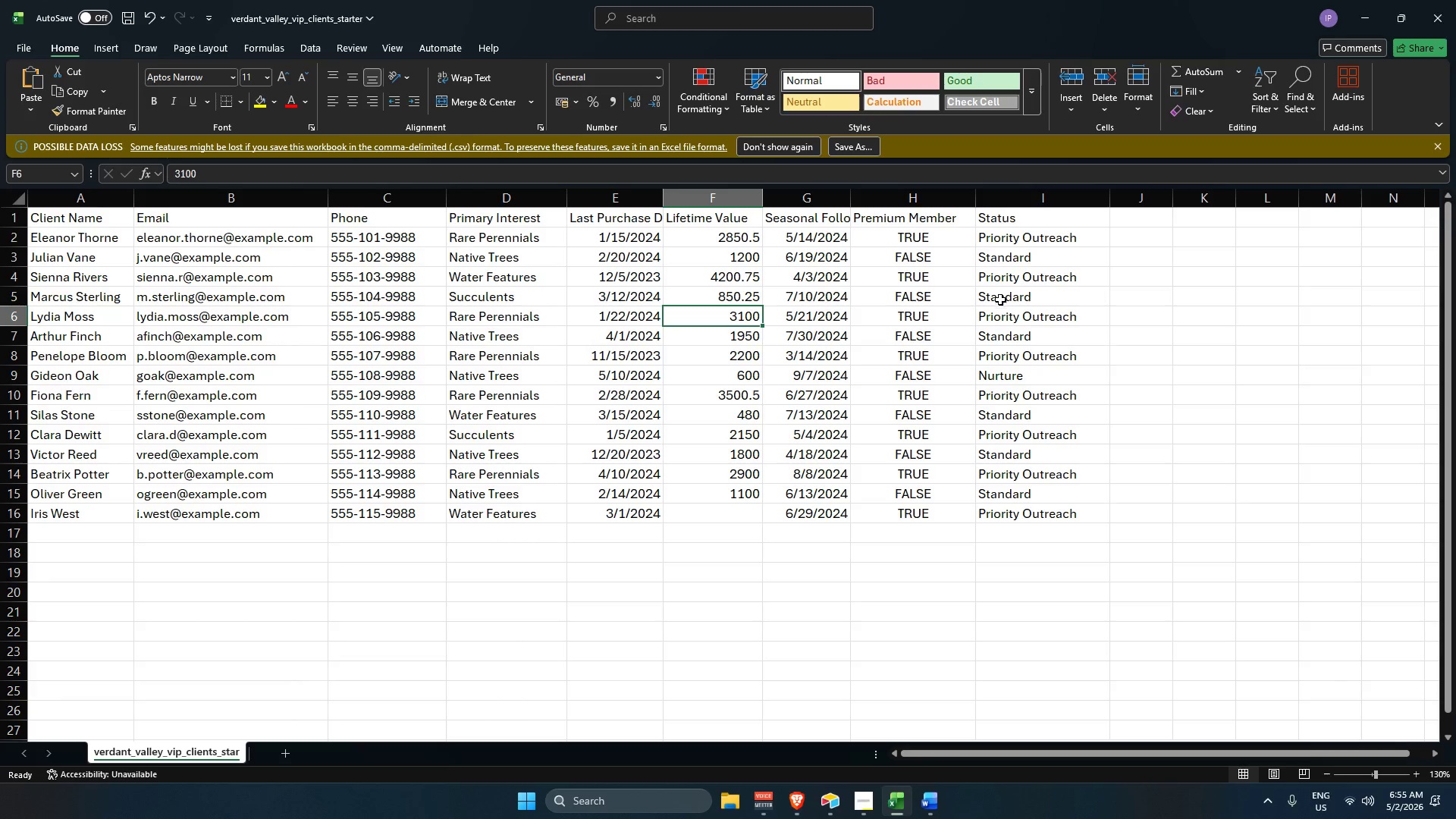 
key(Alt+AltLeft)
 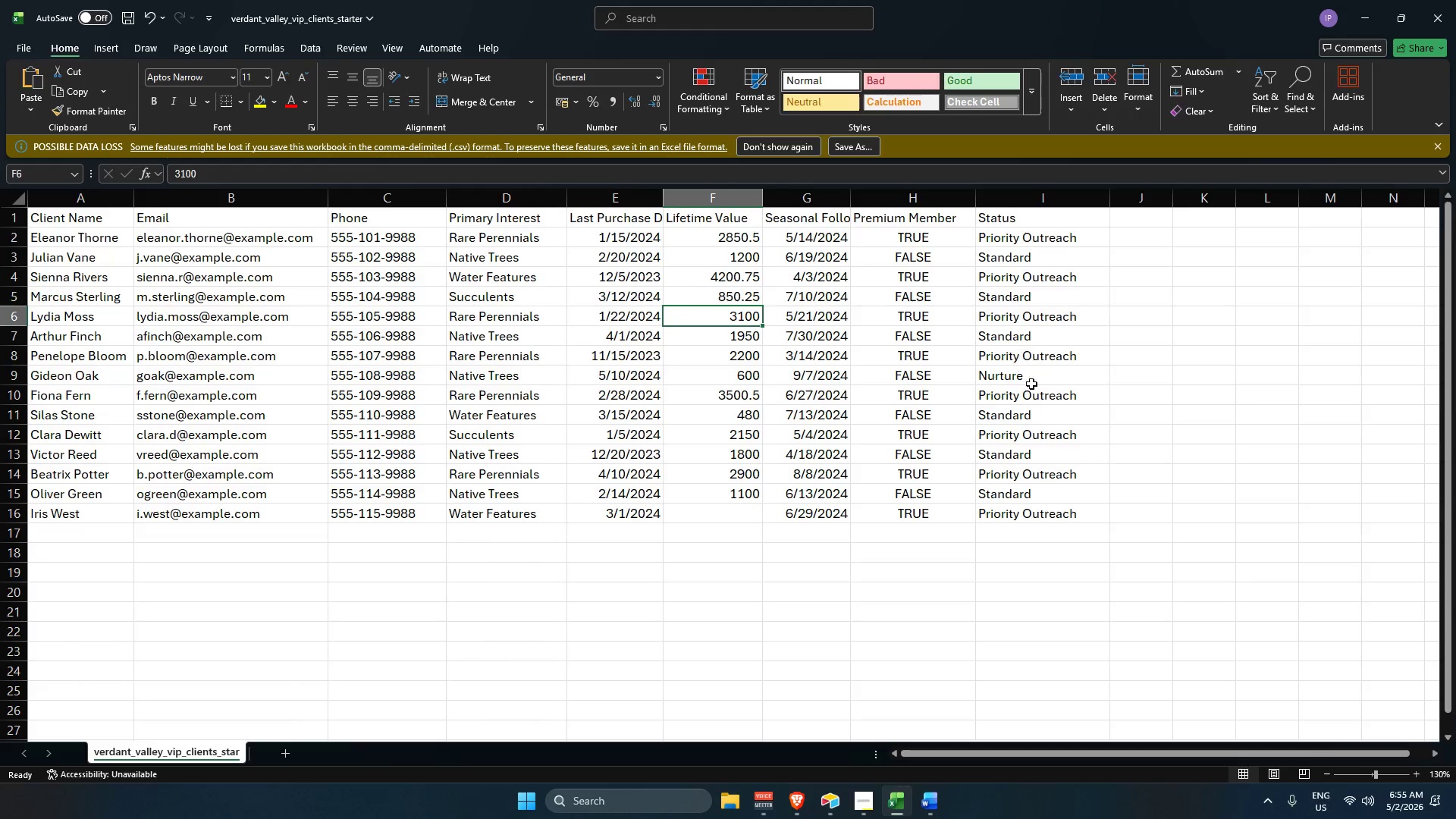 
key(Alt+Tab)
 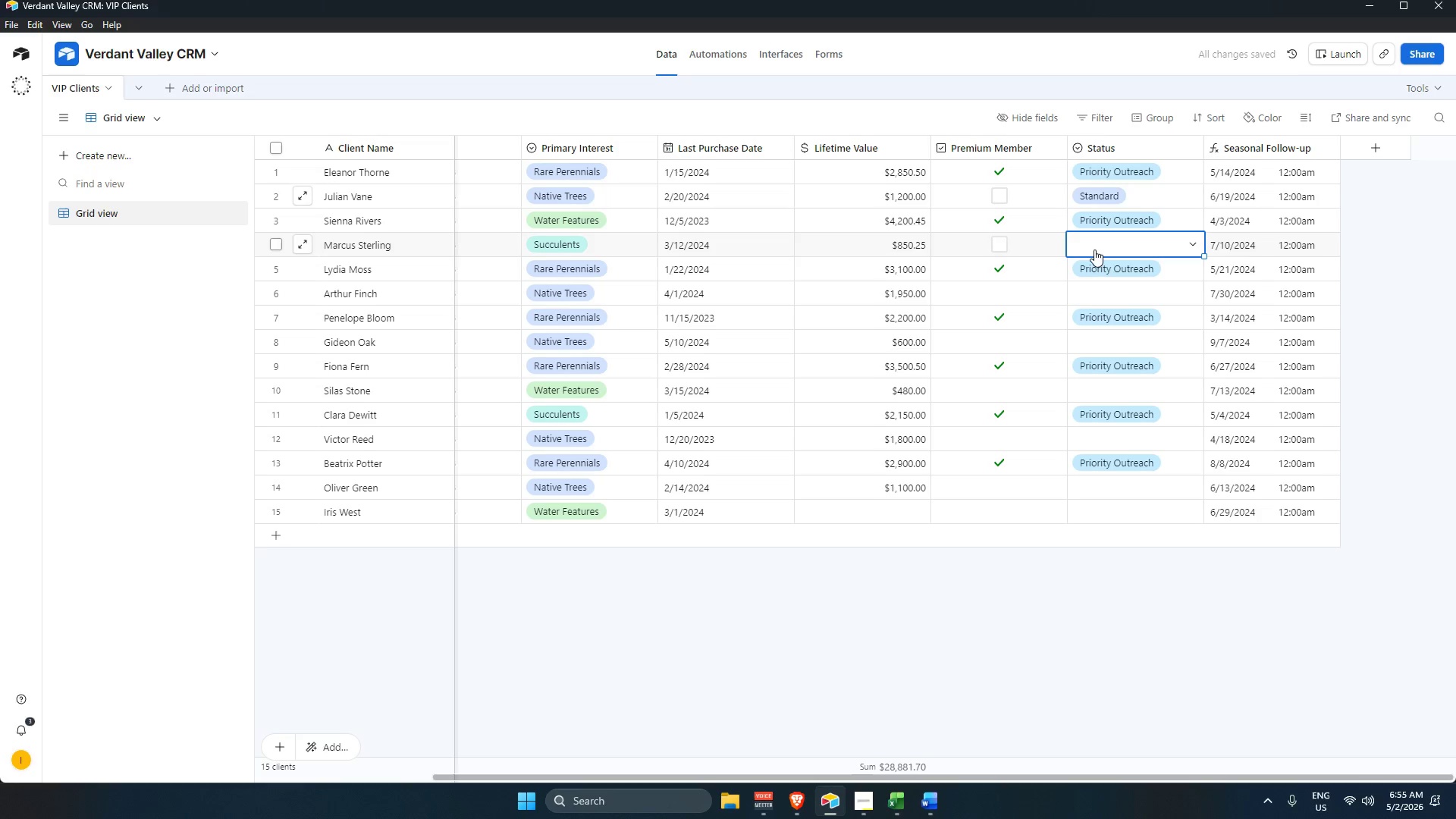 
double_click([1094, 250])
 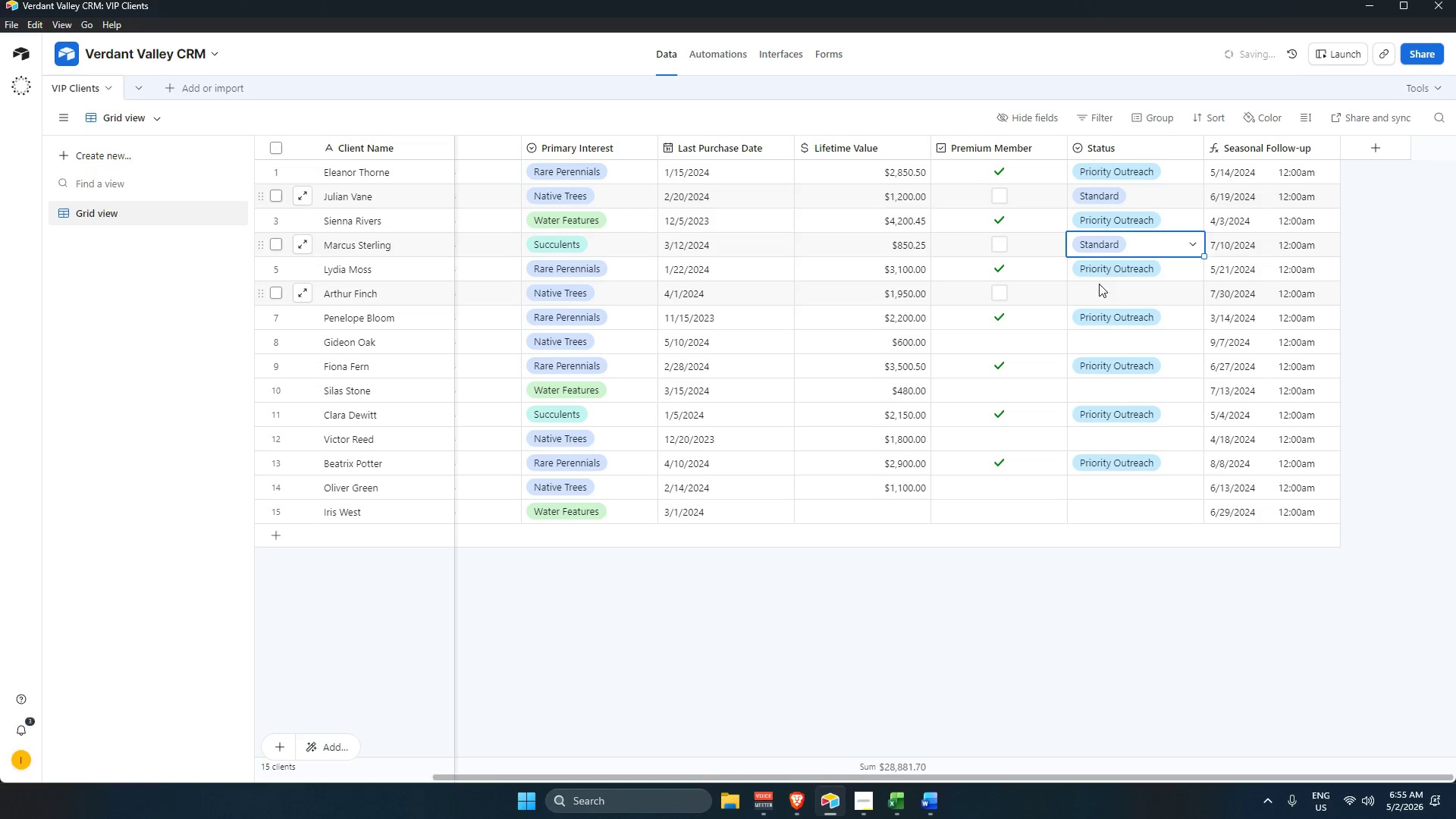 
left_click([1097, 287])
 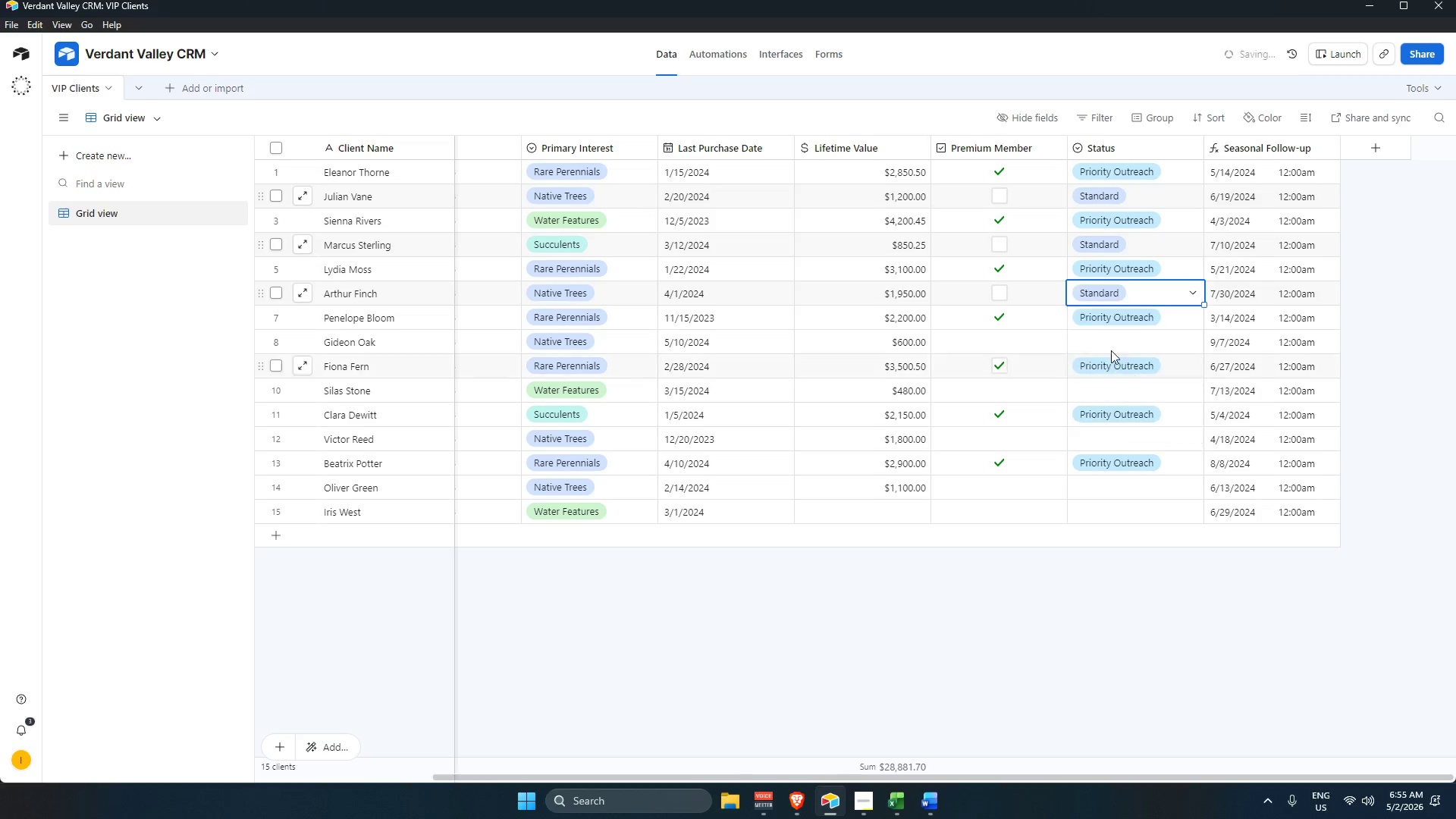 
double_click([1111, 338])
 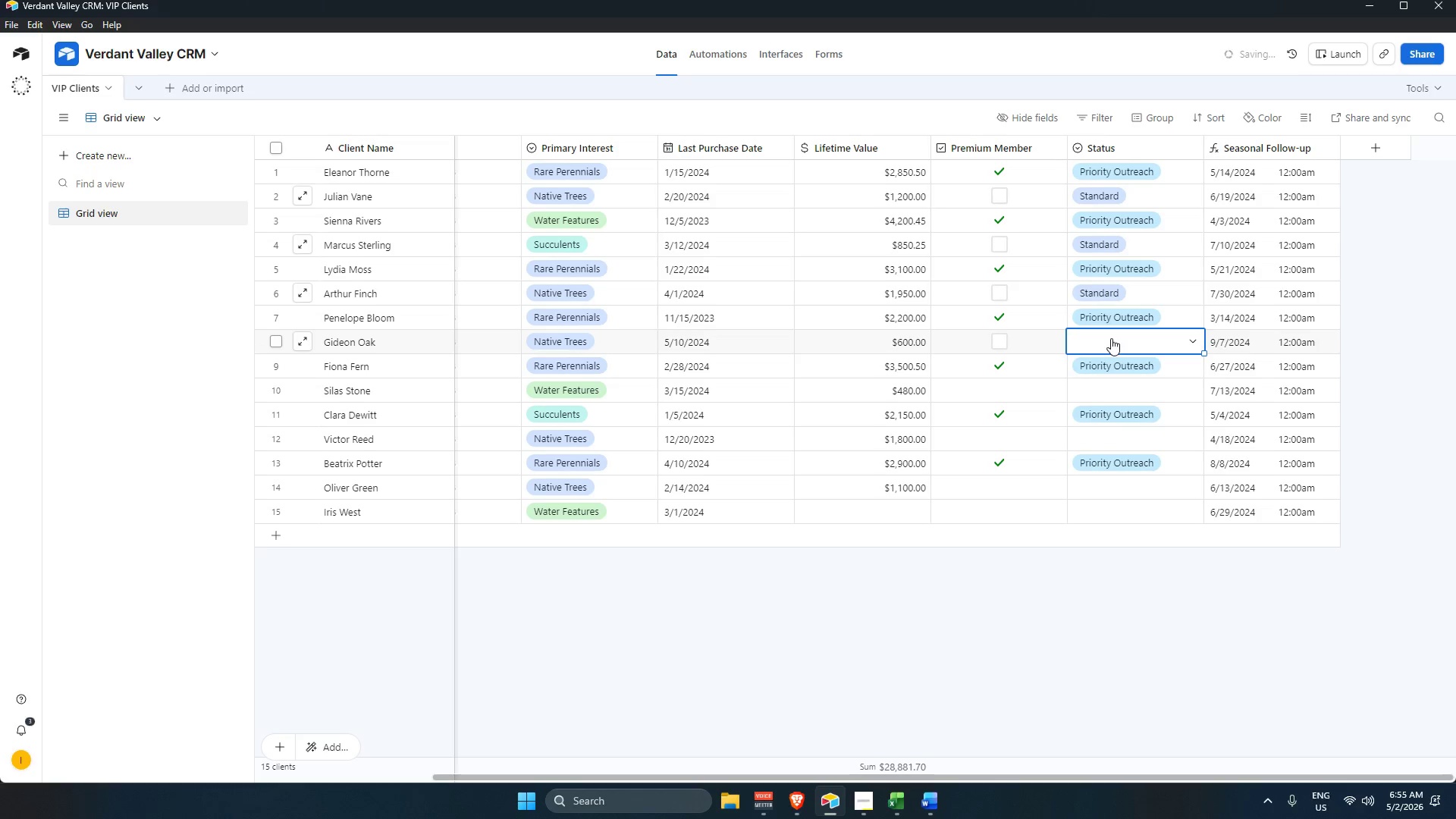 
triple_click([1111, 338])
 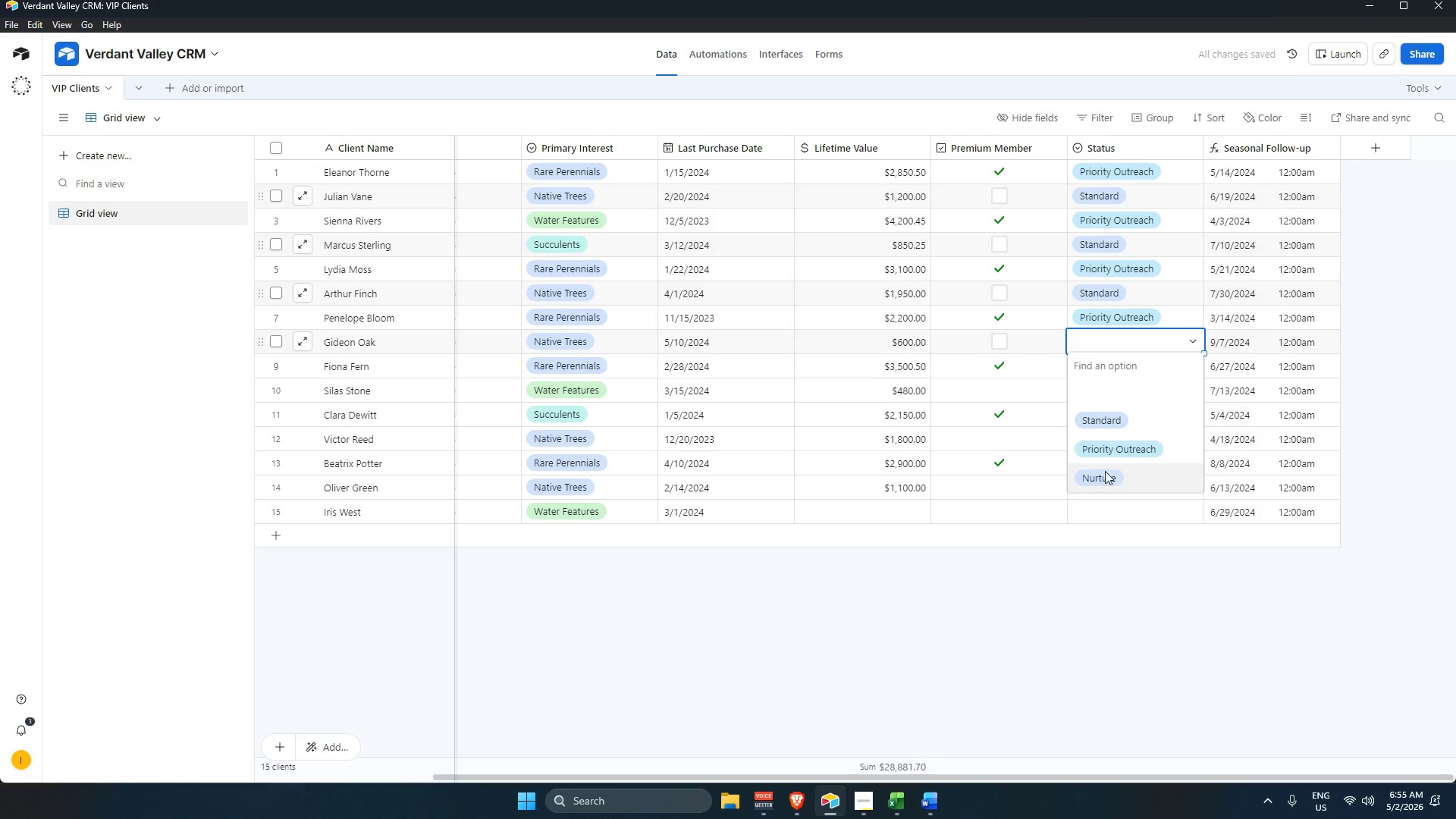 
double_click([1089, 637])
 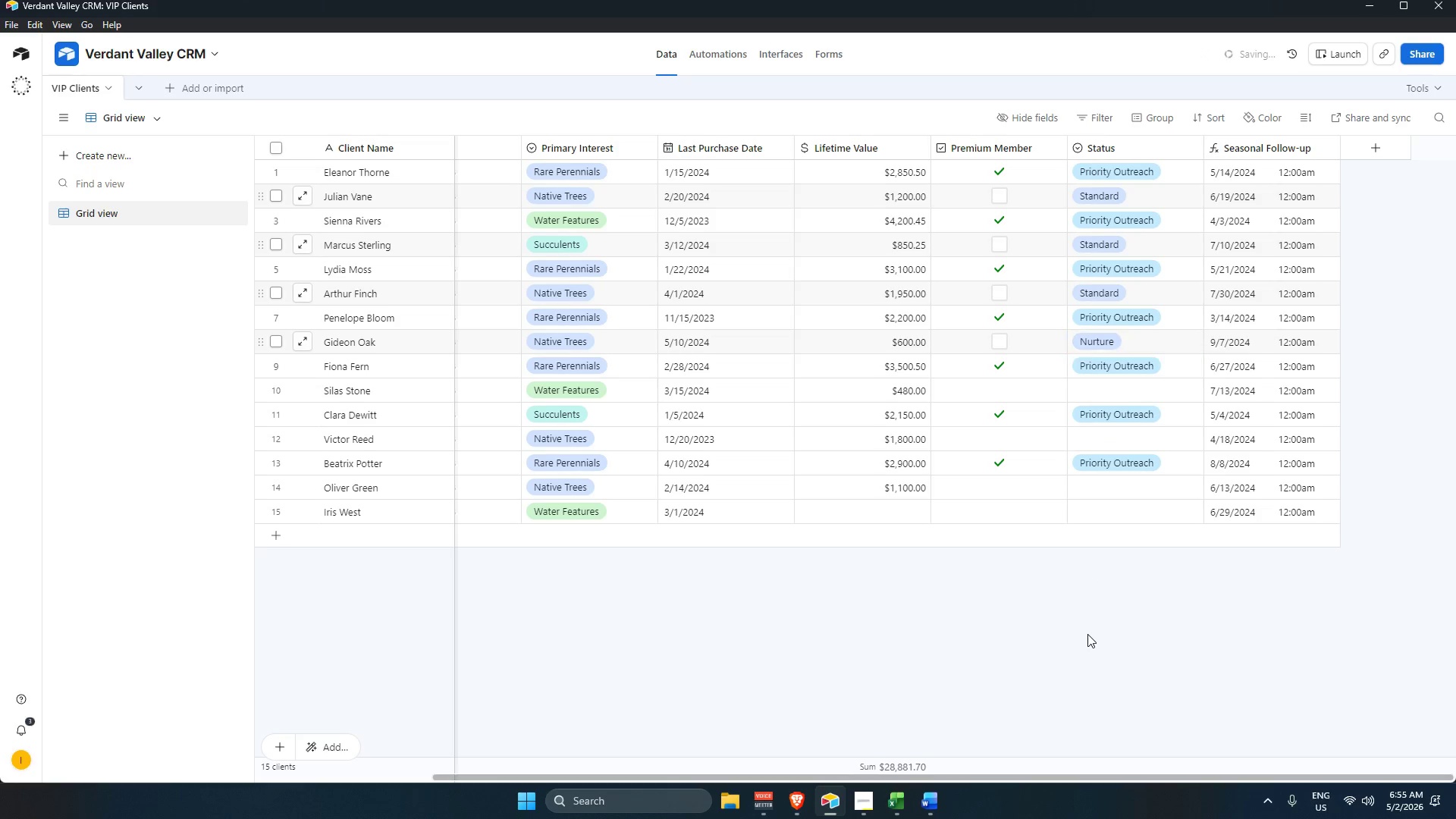 
key(Alt+AltLeft)
 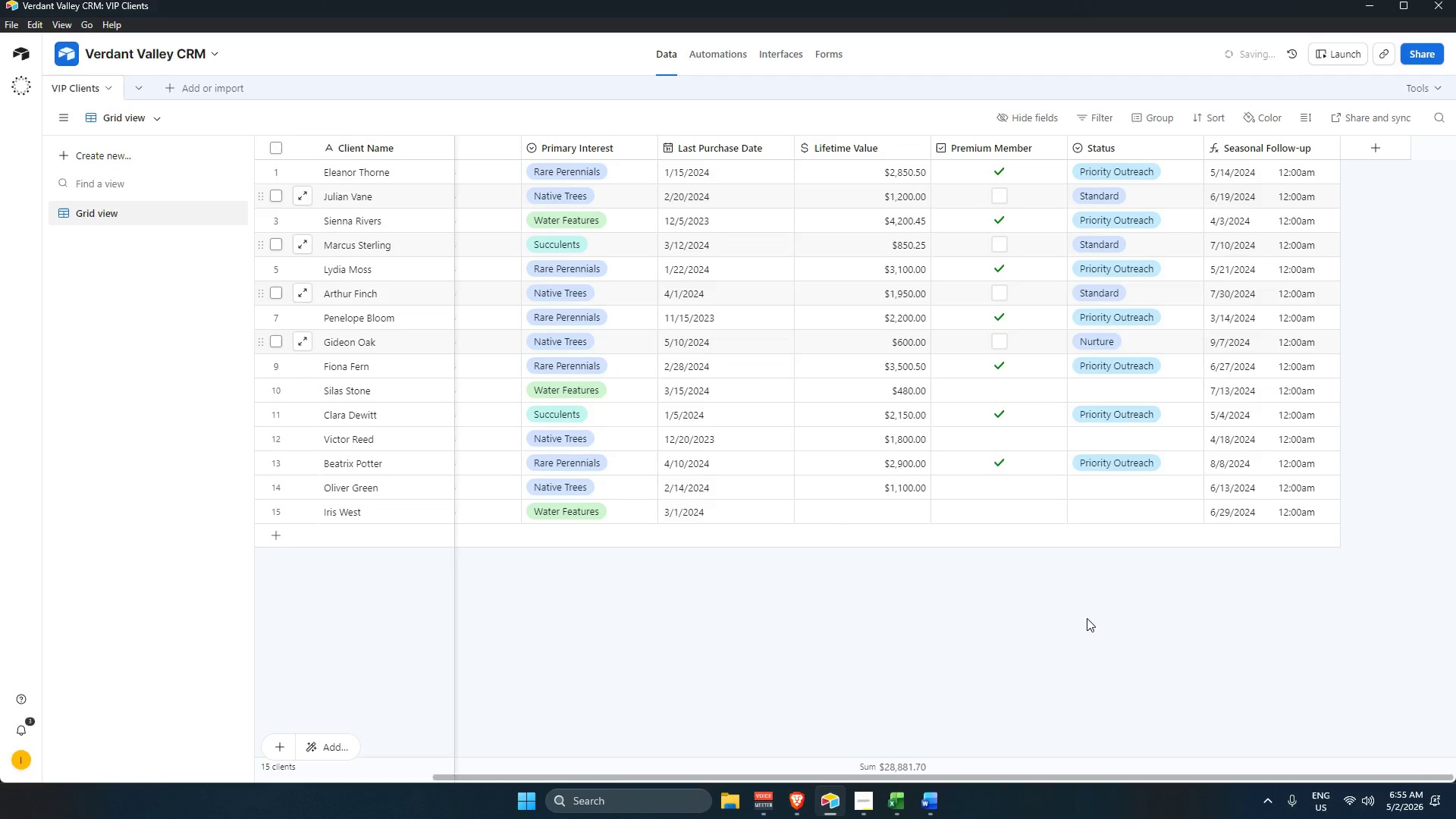 
key(Alt+Tab)
 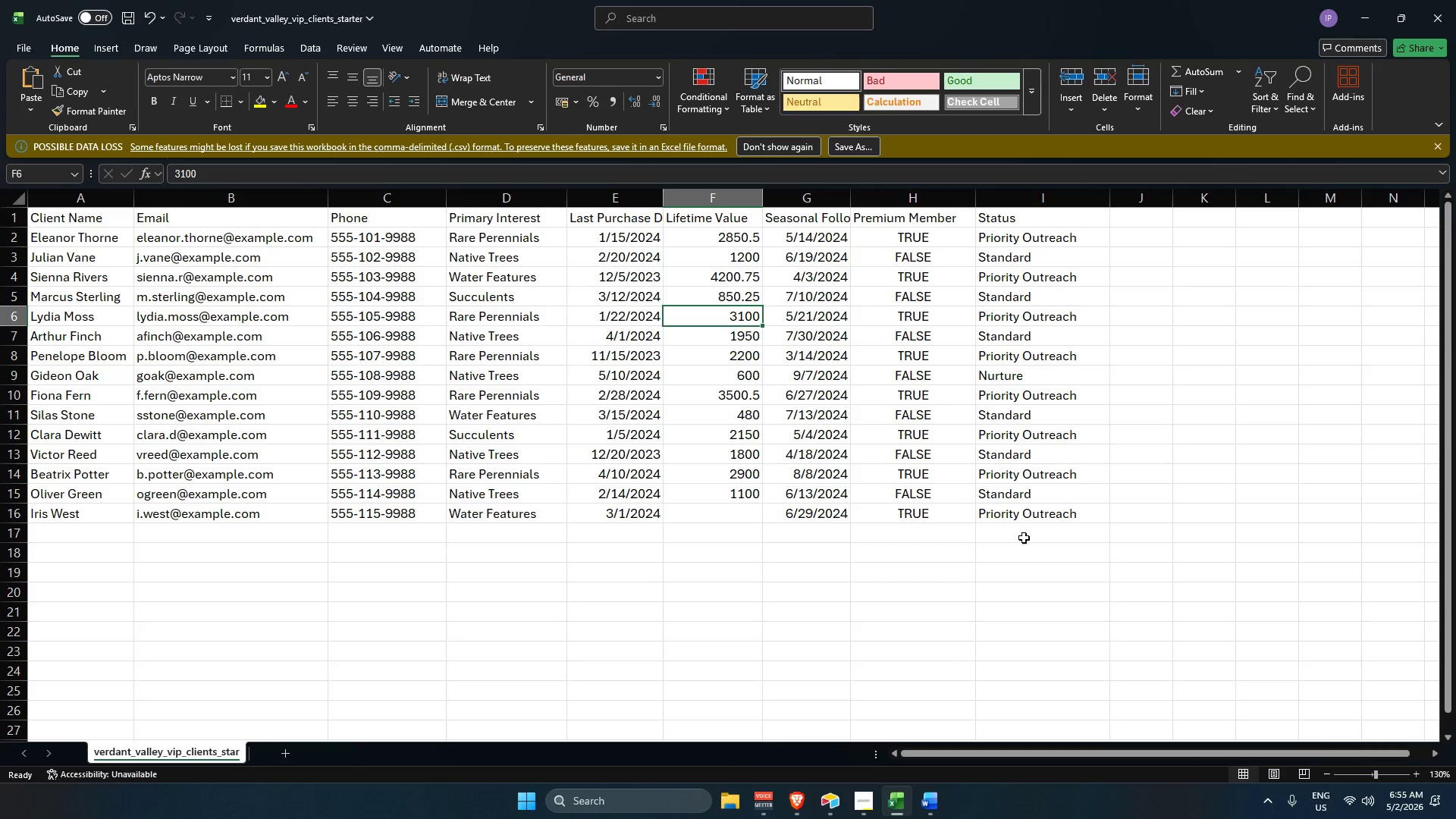 
key(Alt+AltLeft)
 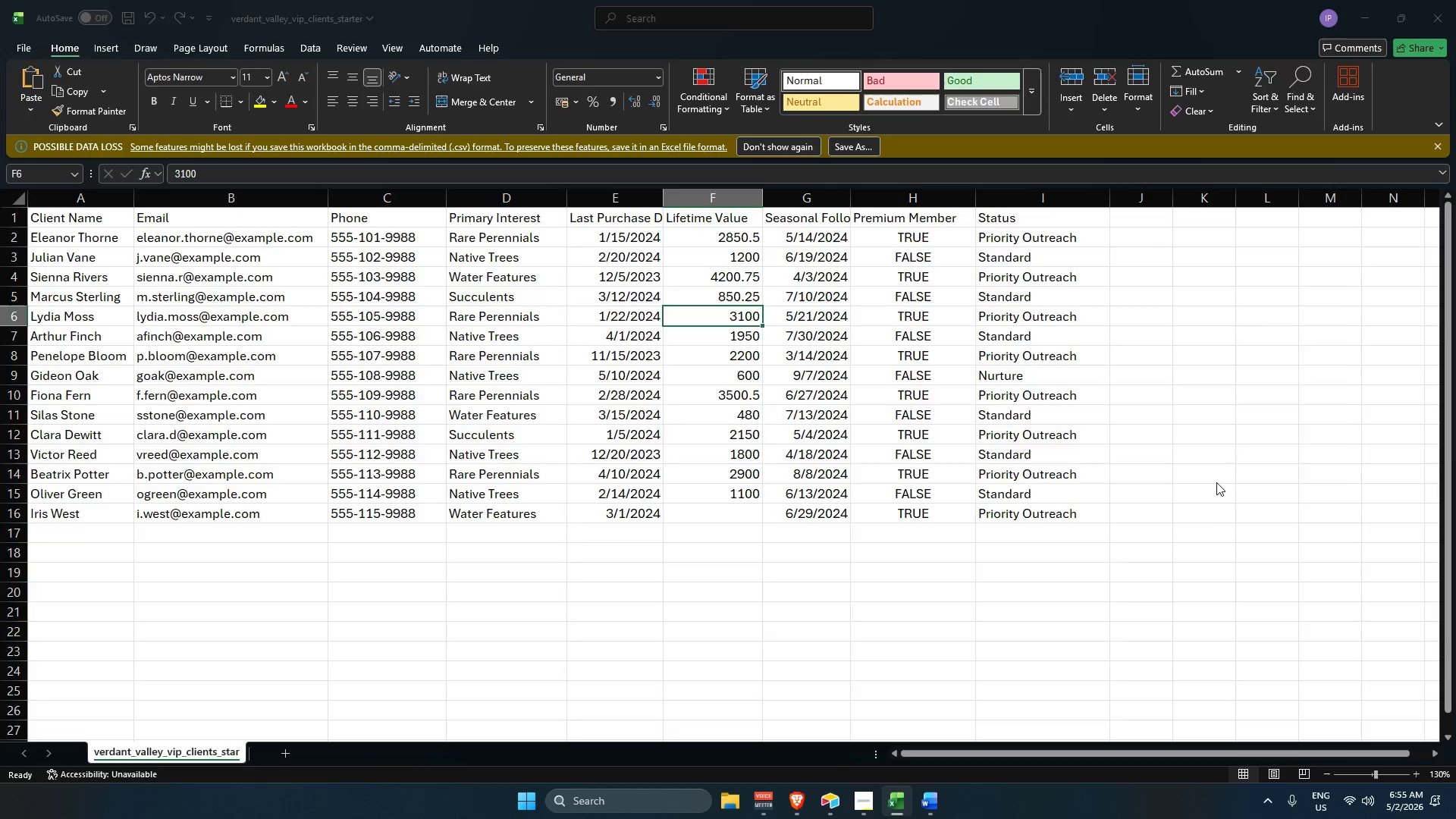 
key(Alt+Tab)
 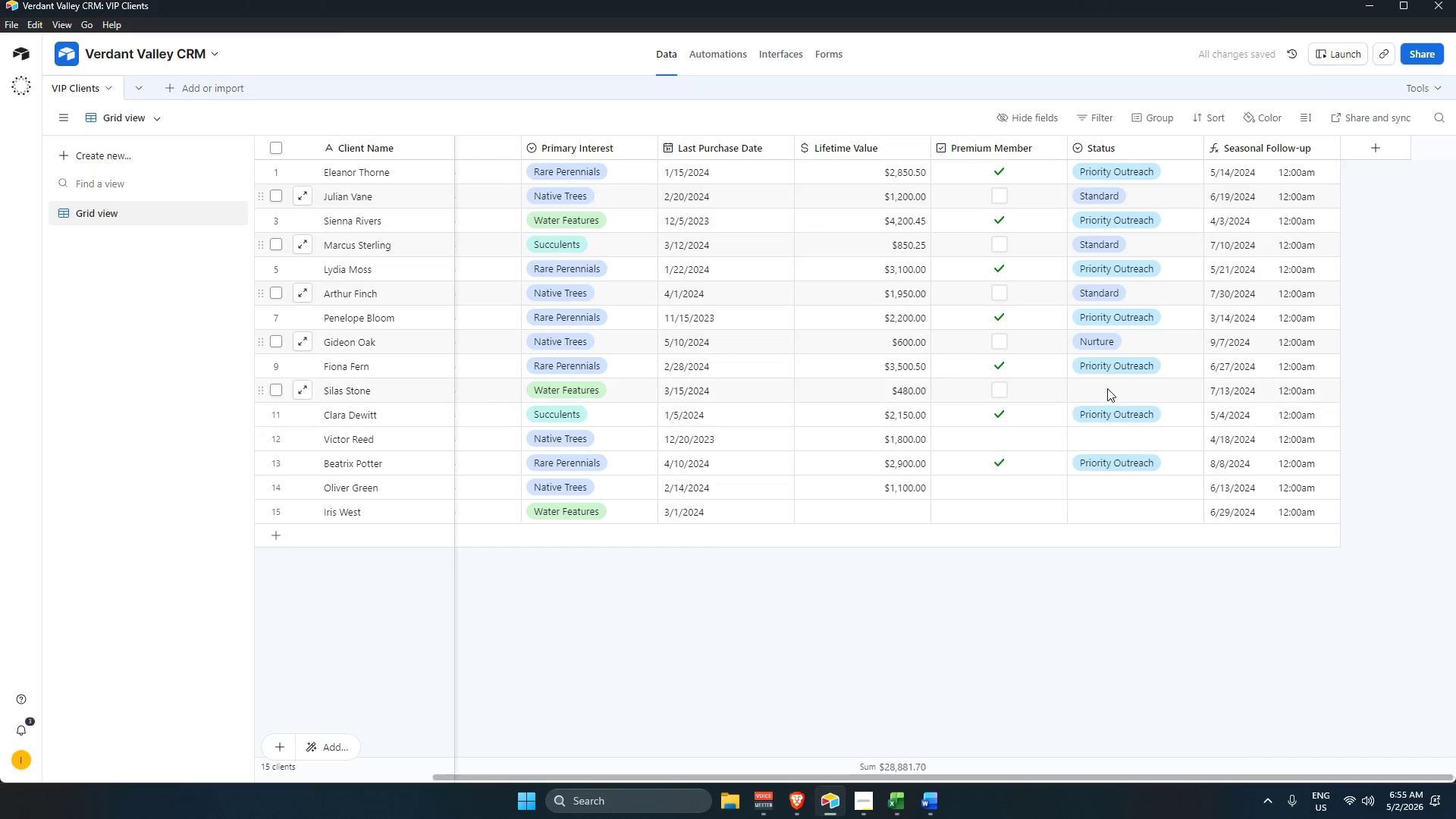 
double_click([1107, 388])
 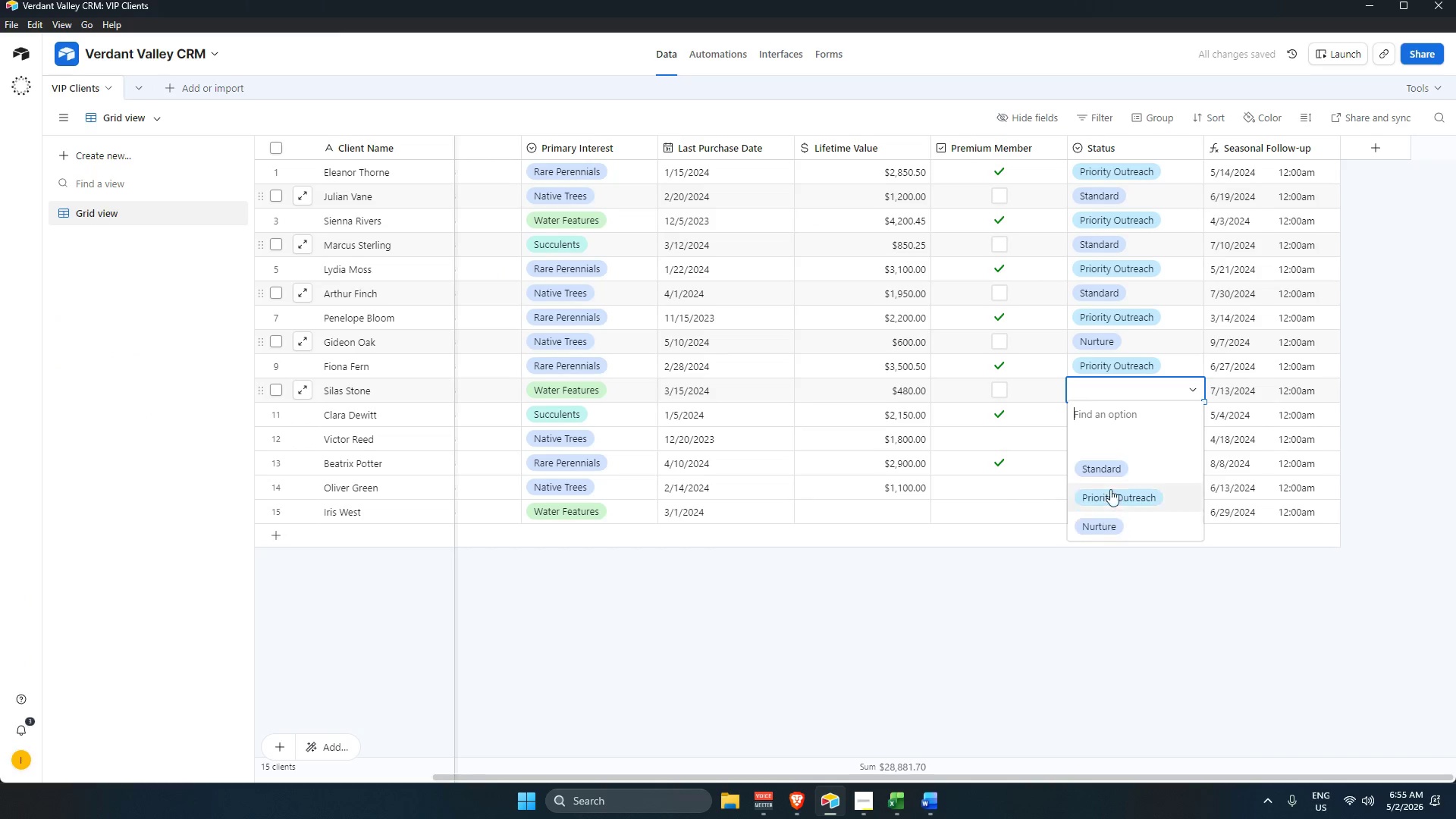 
left_click([1108, 470])
 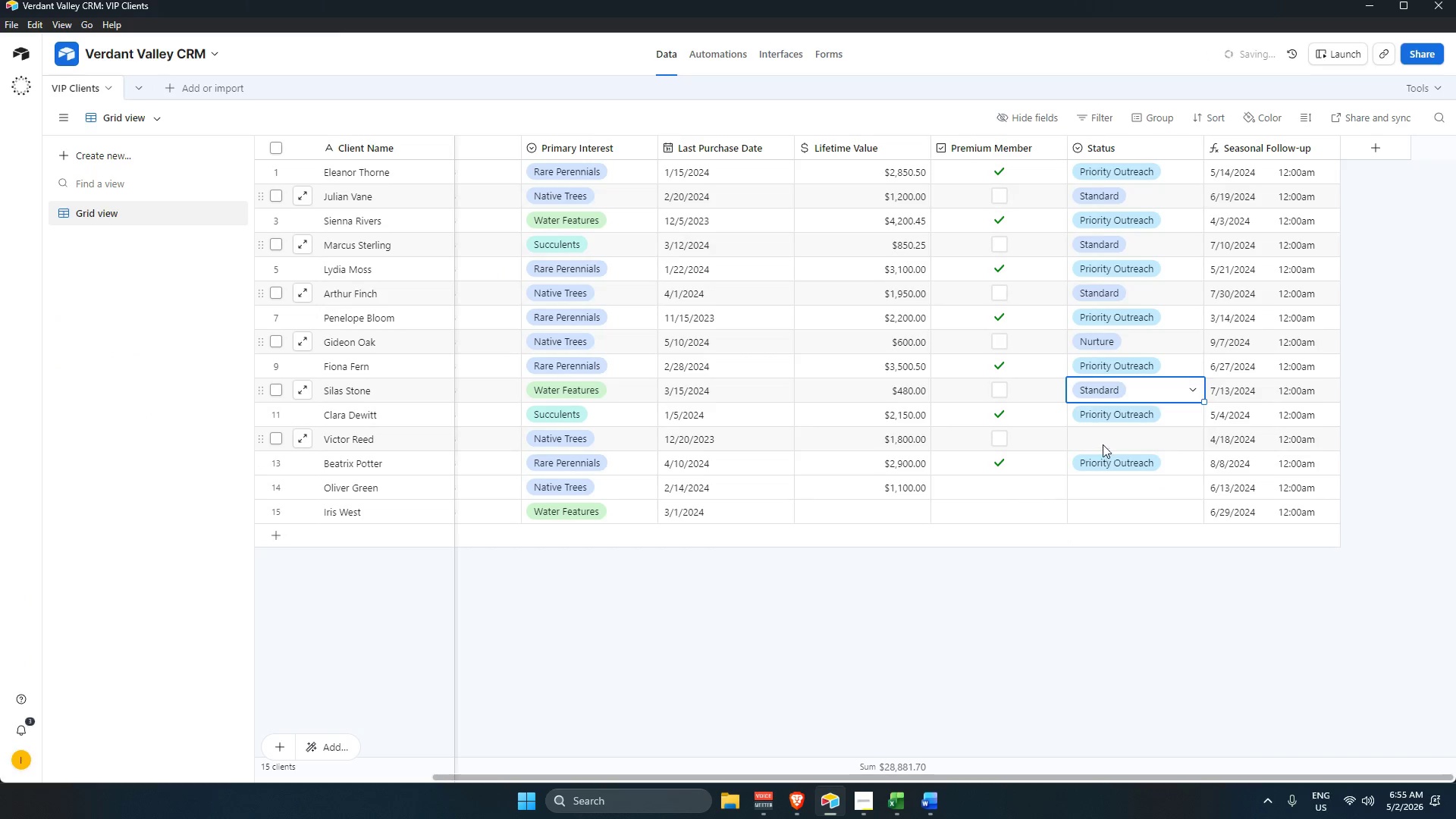 
double_click([1103, 444])
 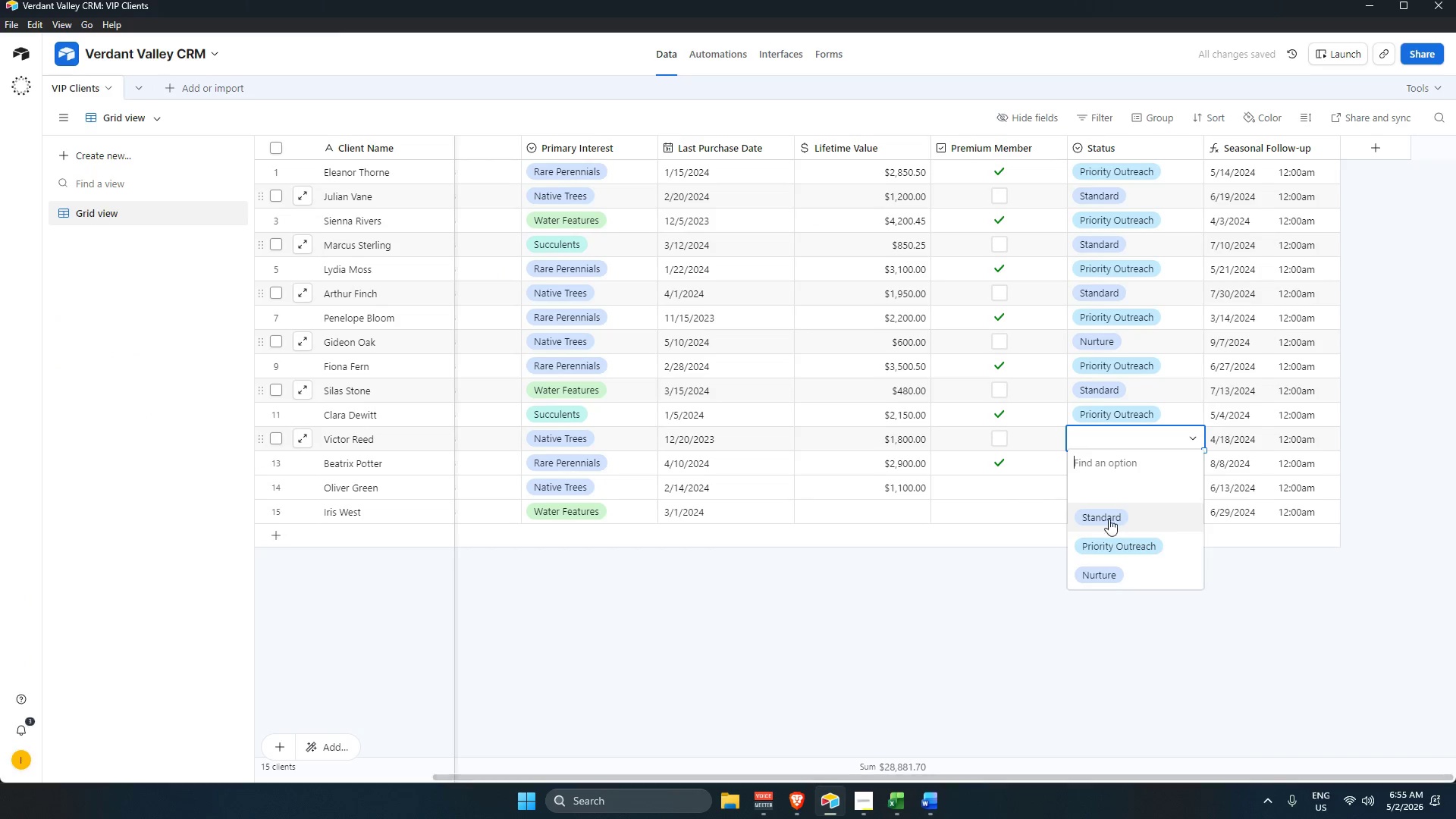 
left_click([1110, 509])
 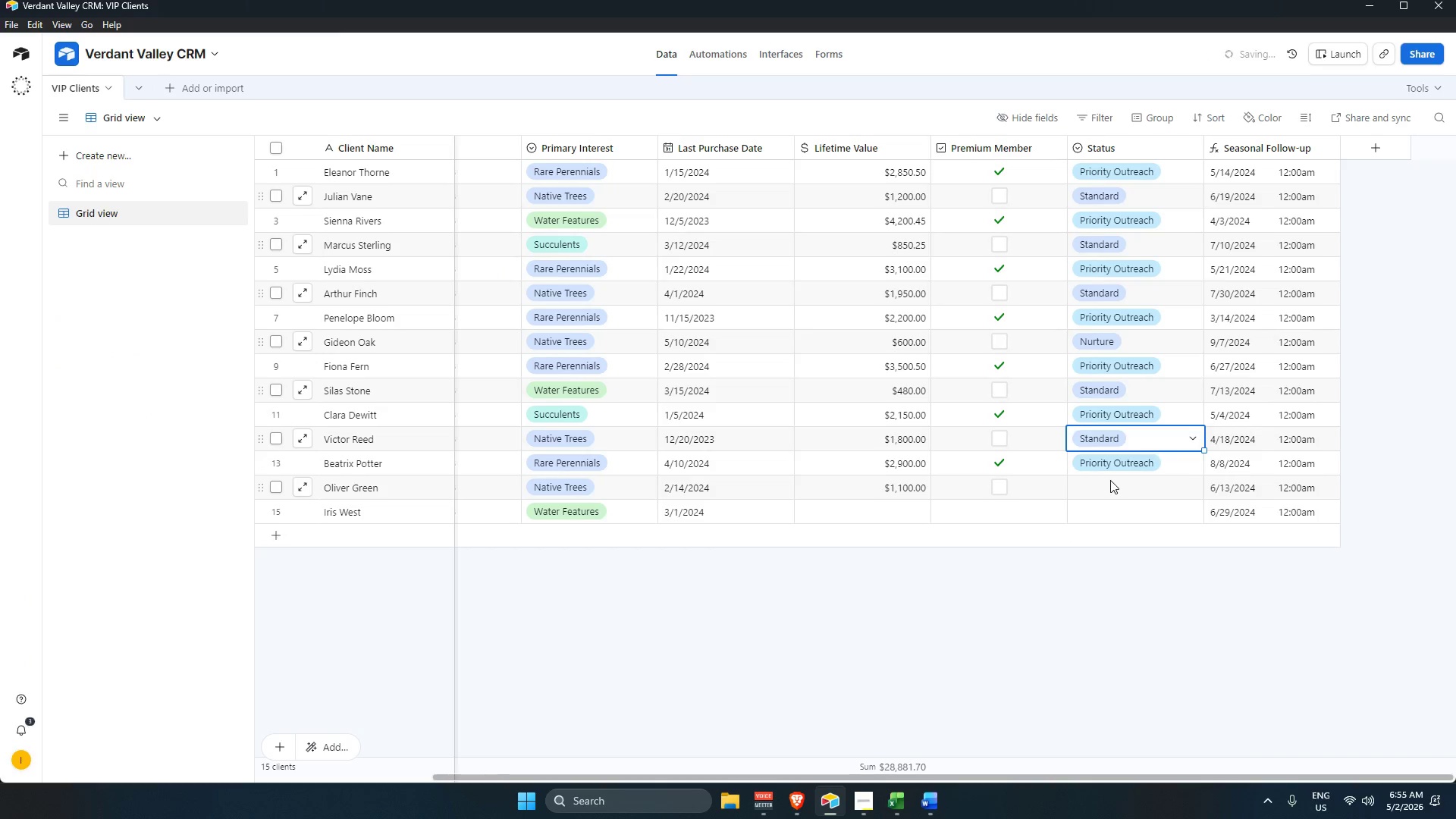 
double_click([1110, 480])
 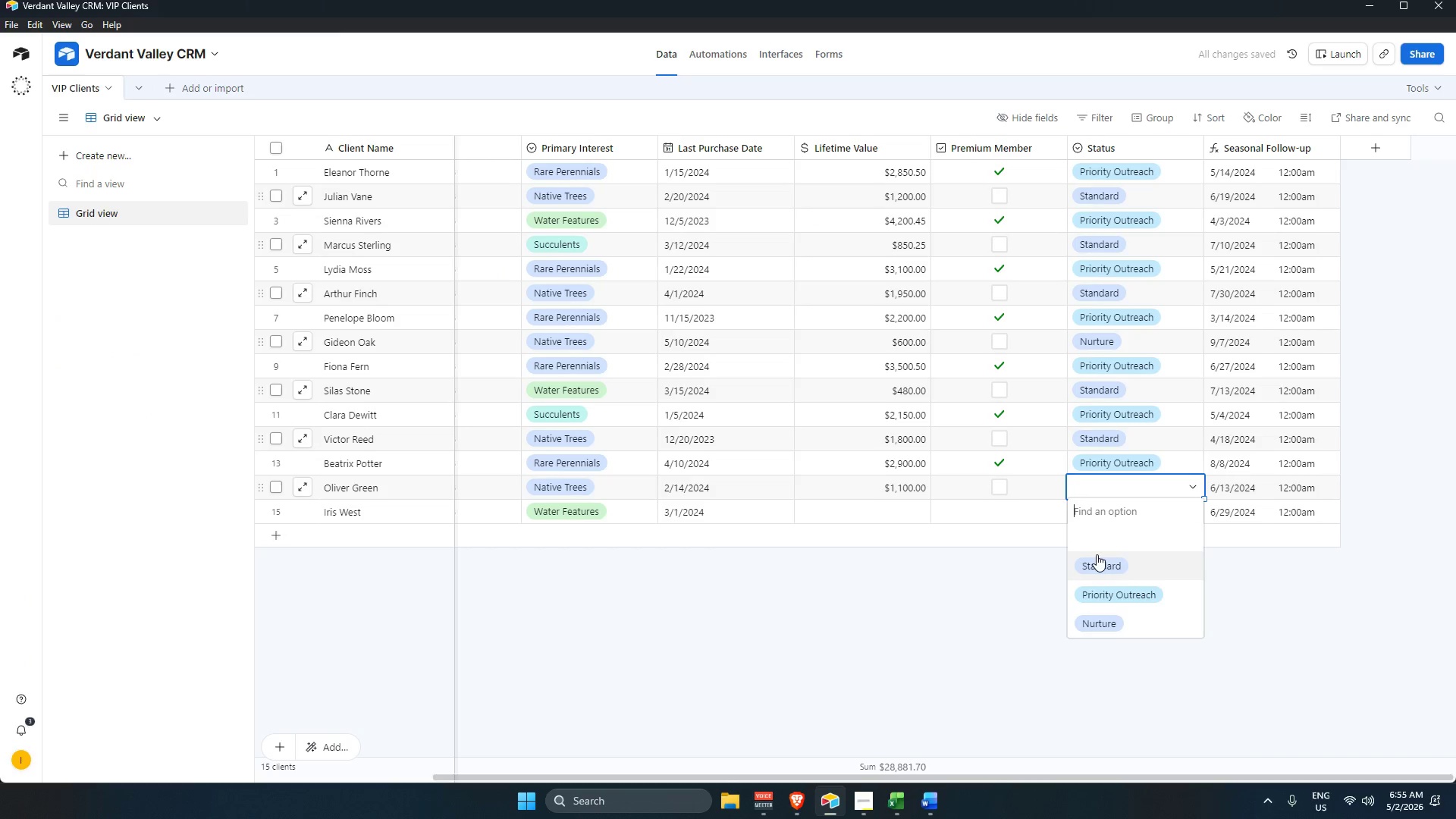 
left_click([1098, 564])
 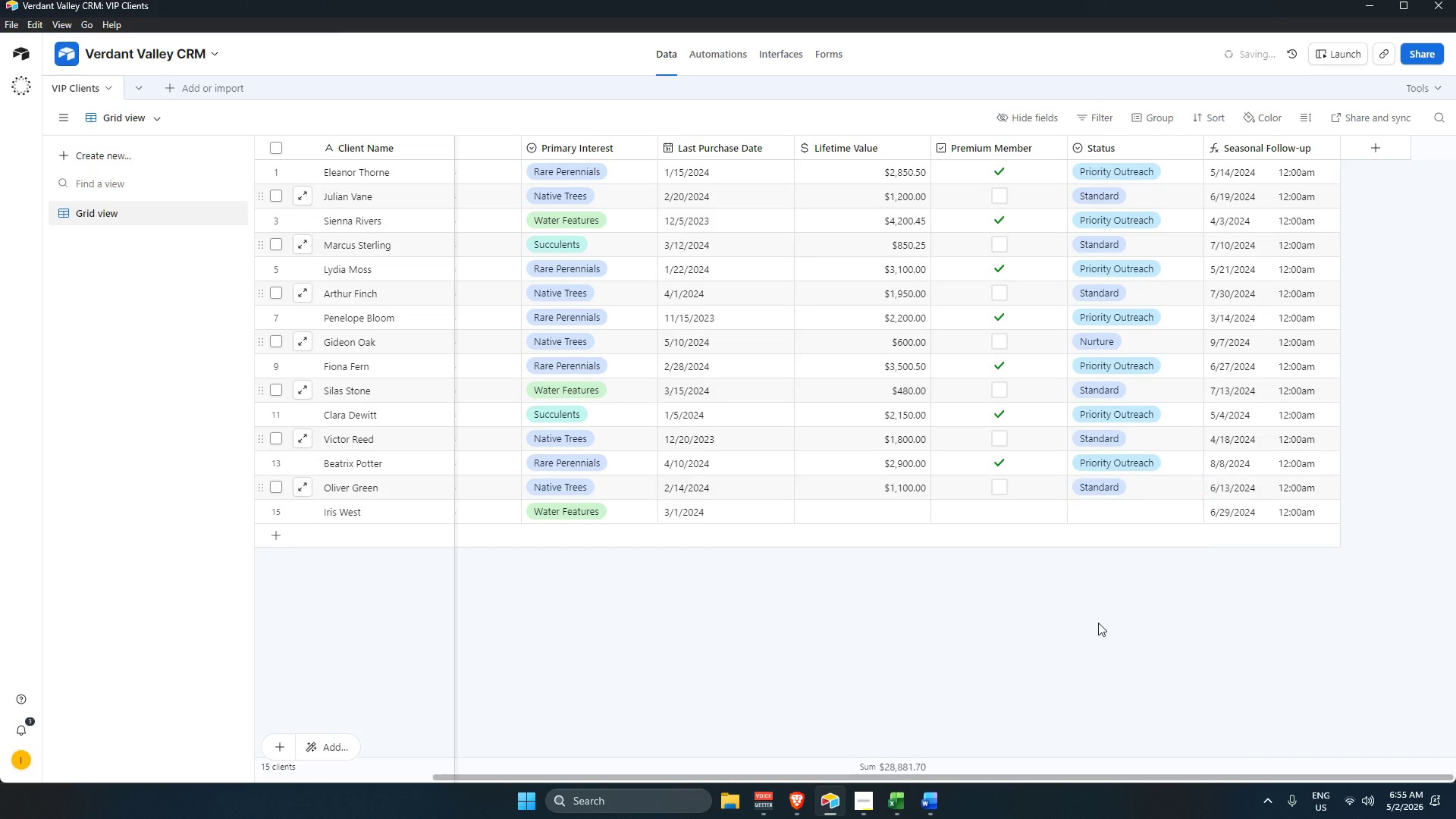 
key(Alt+AltLeft)
 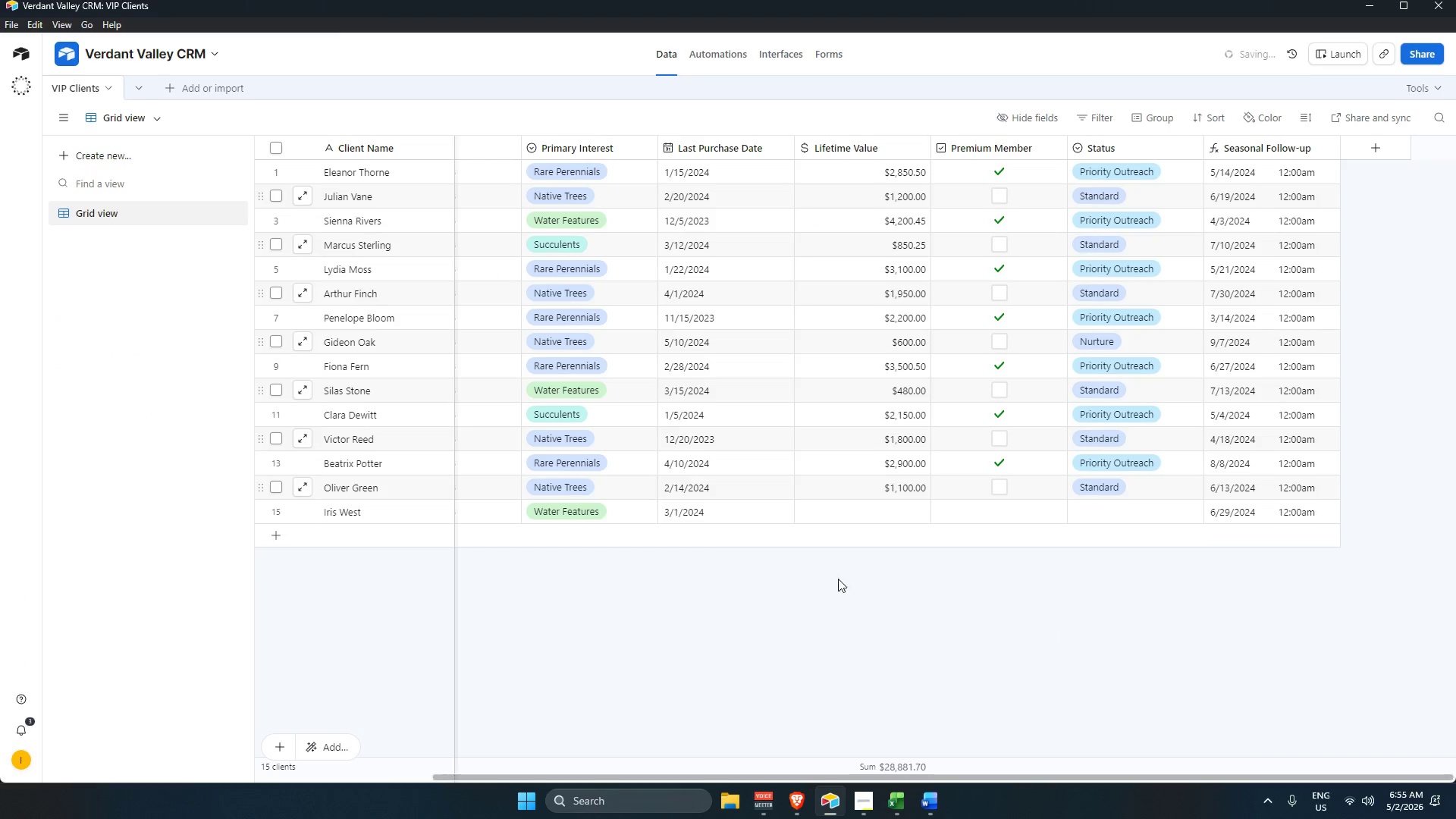 
key(Alt+Tab)
 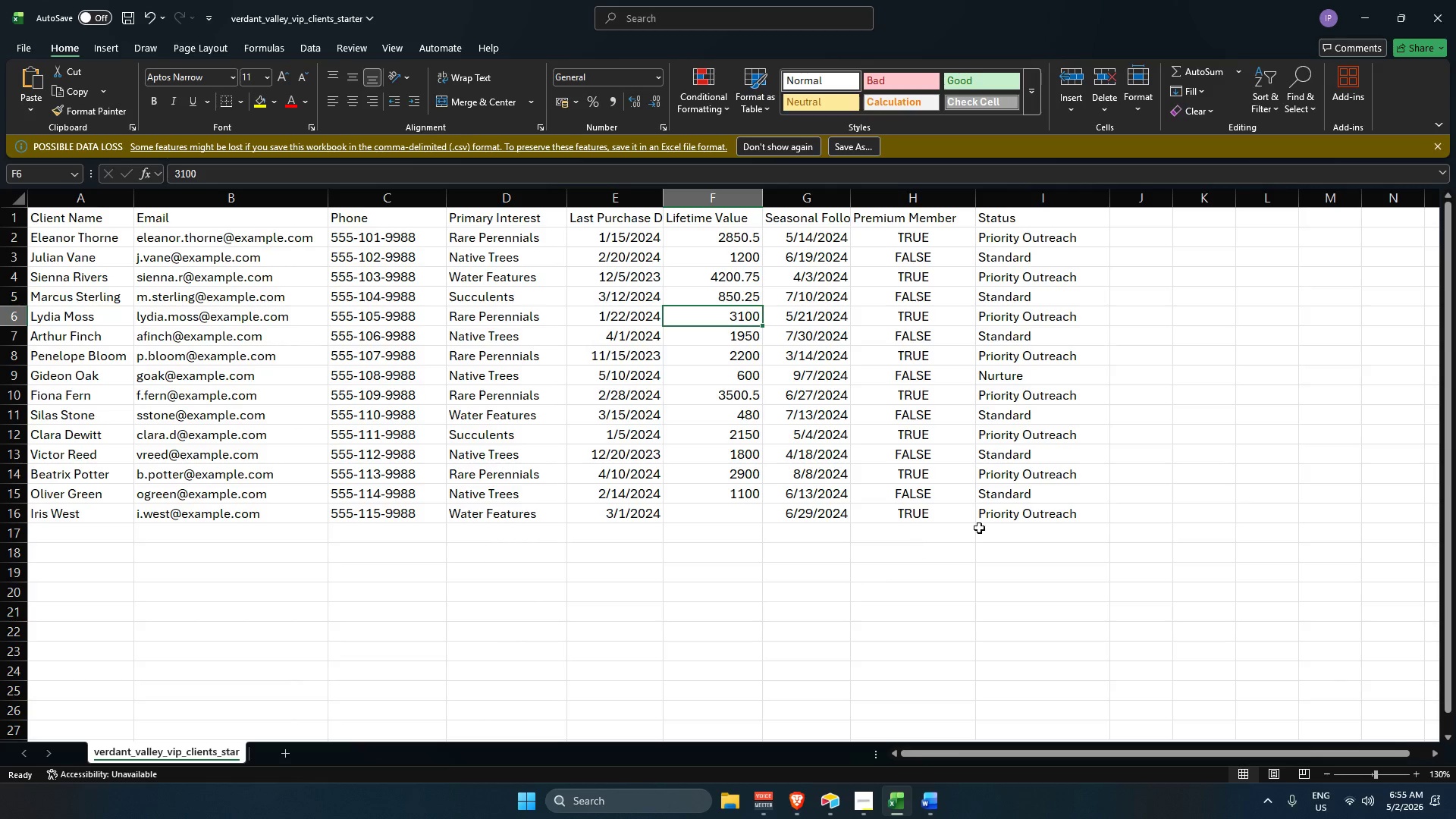 
key(Alt+AltLeft)
 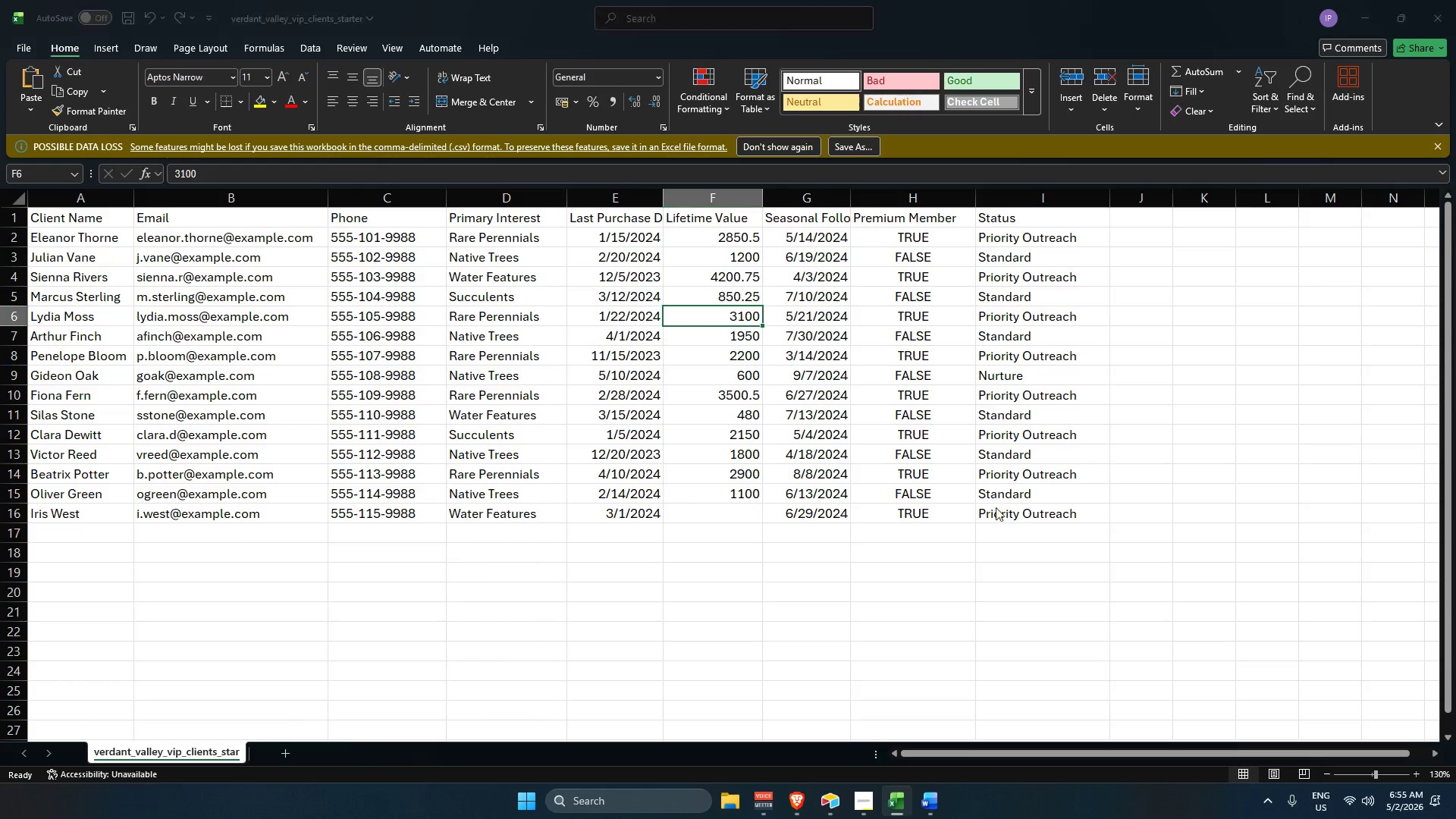 
key(Alt+Tab)
 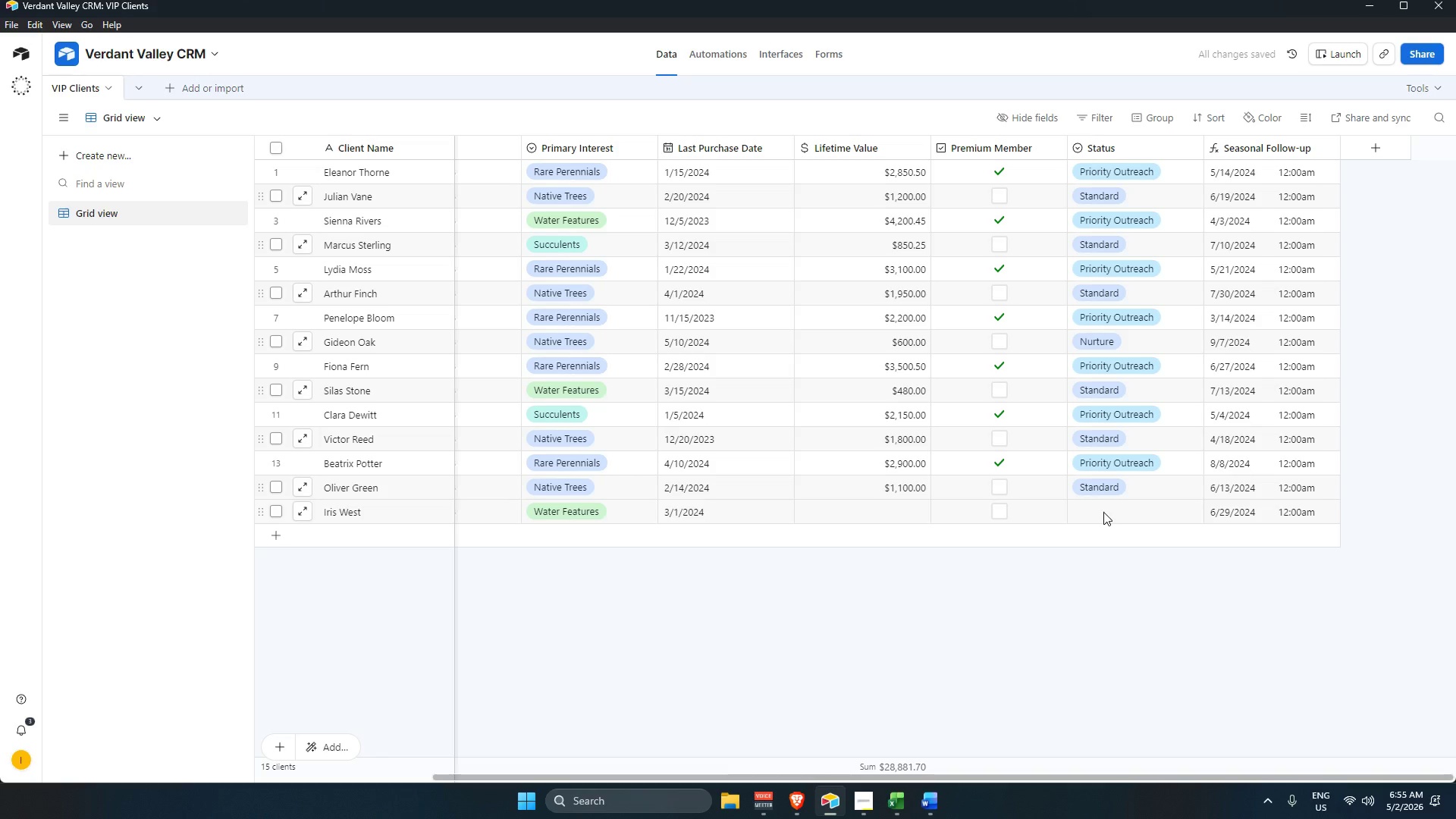 
left_click([911, 514])
 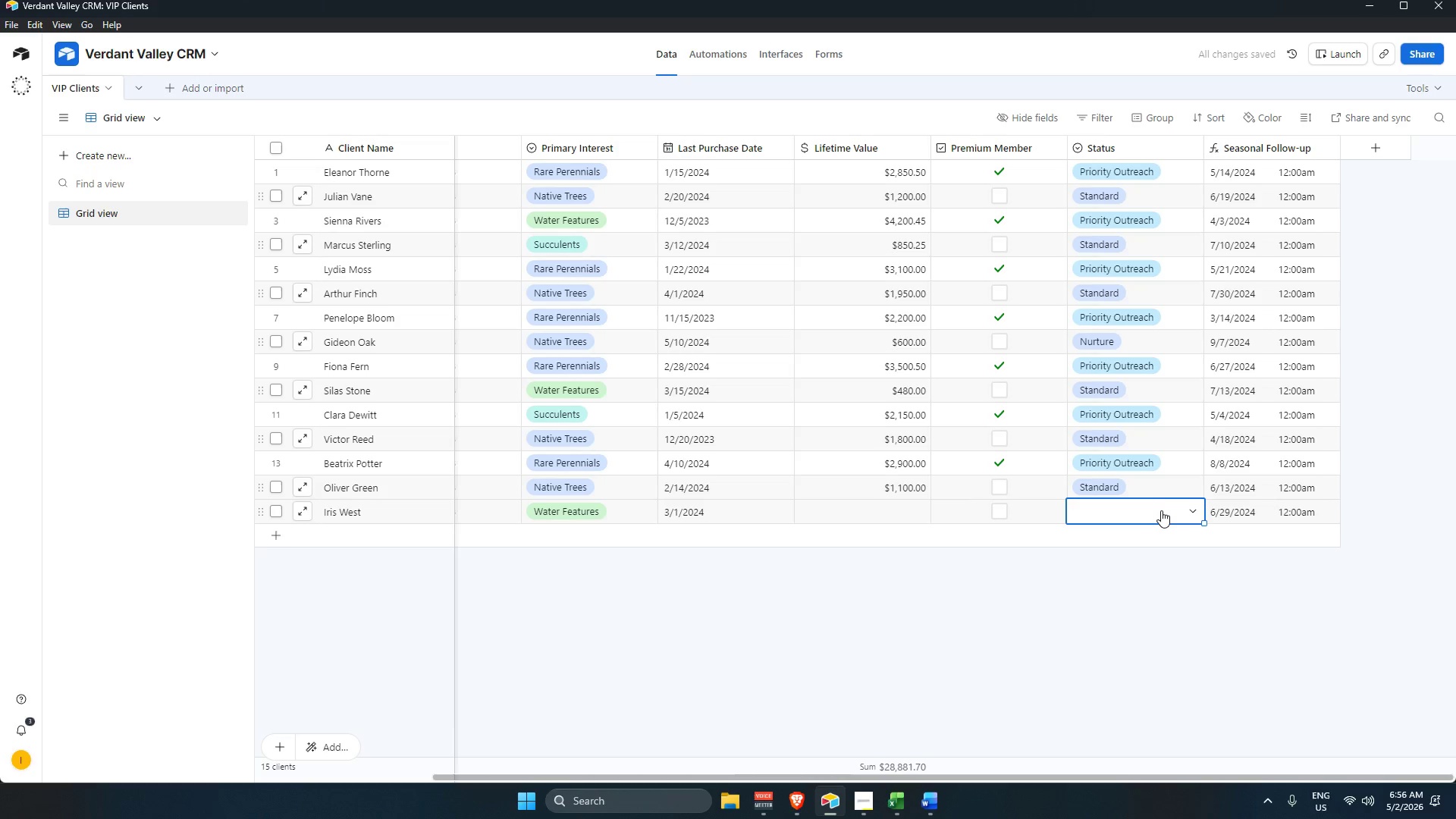 
double_click([1159, 511])
 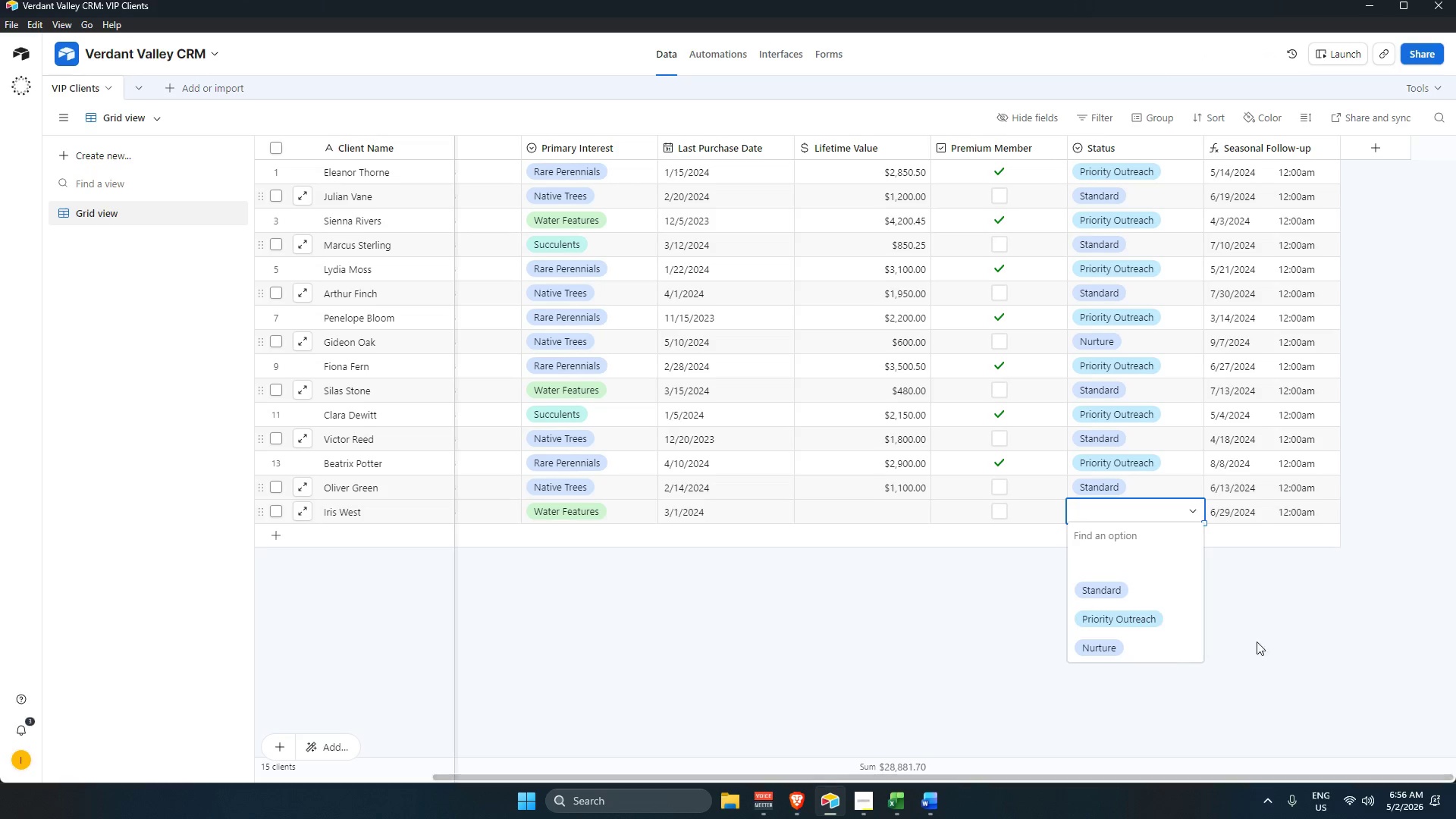 
left_click([1335, 632])
 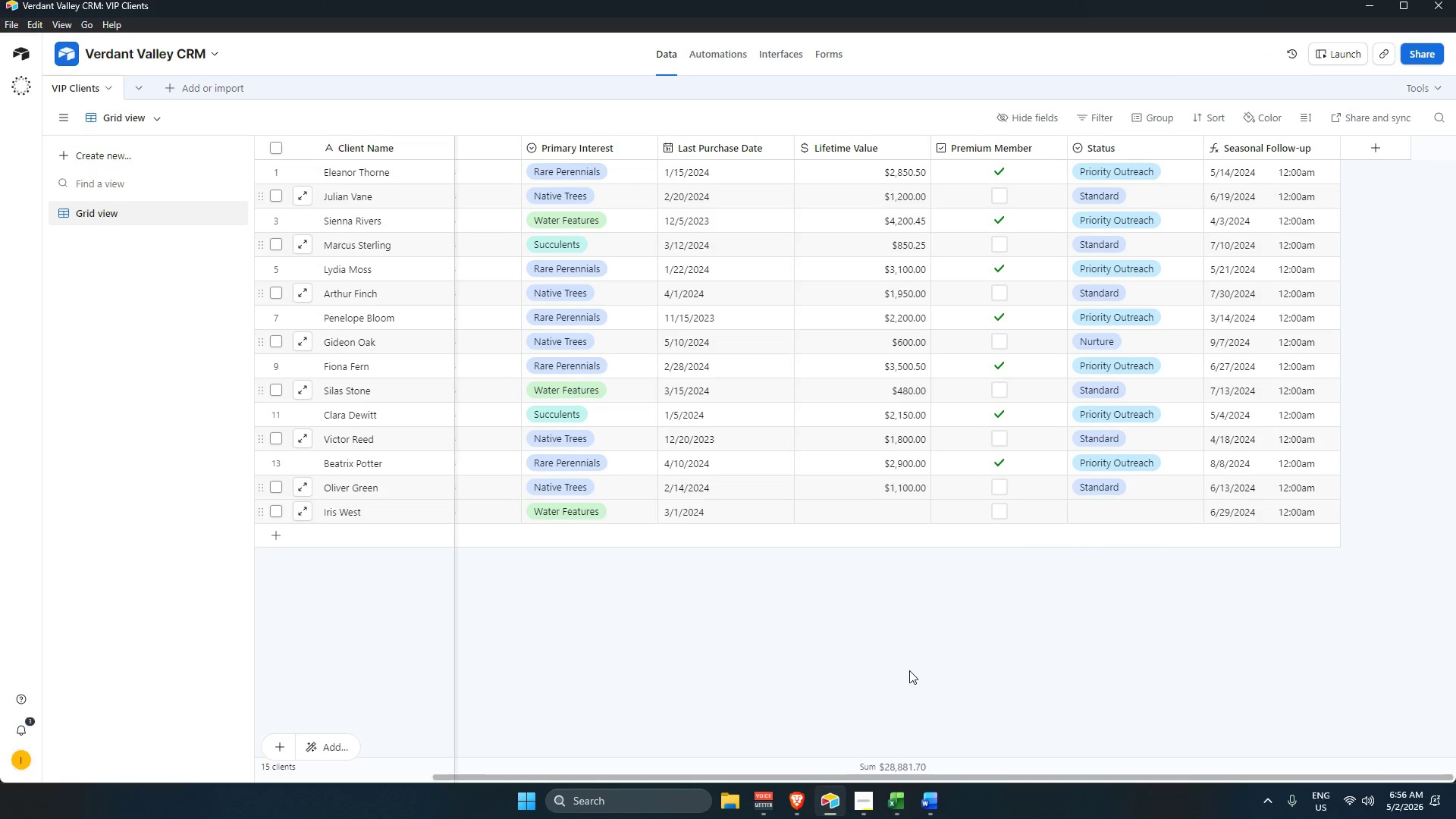 
wait(9.25)
 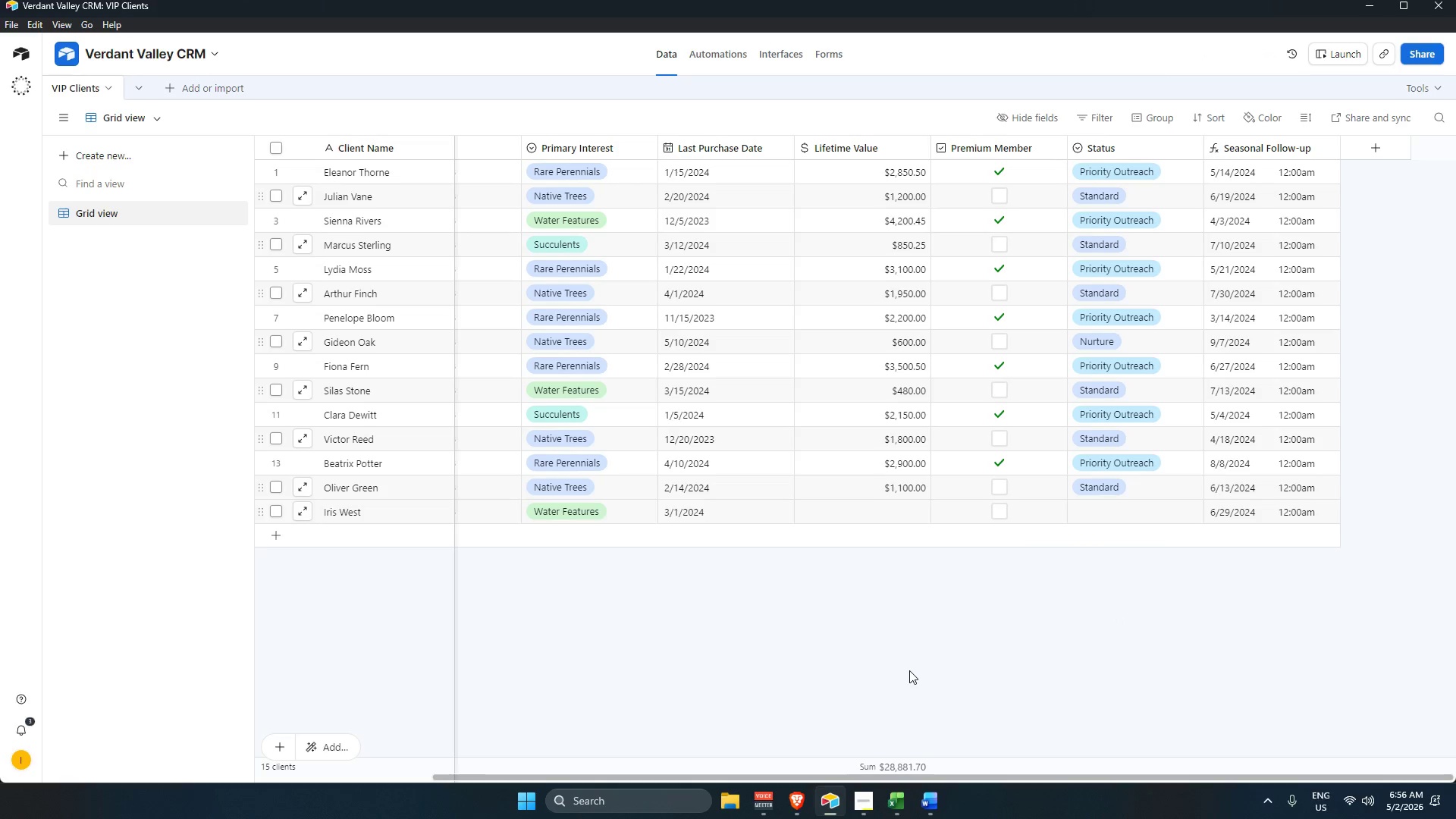 
left_click([868, 801])
 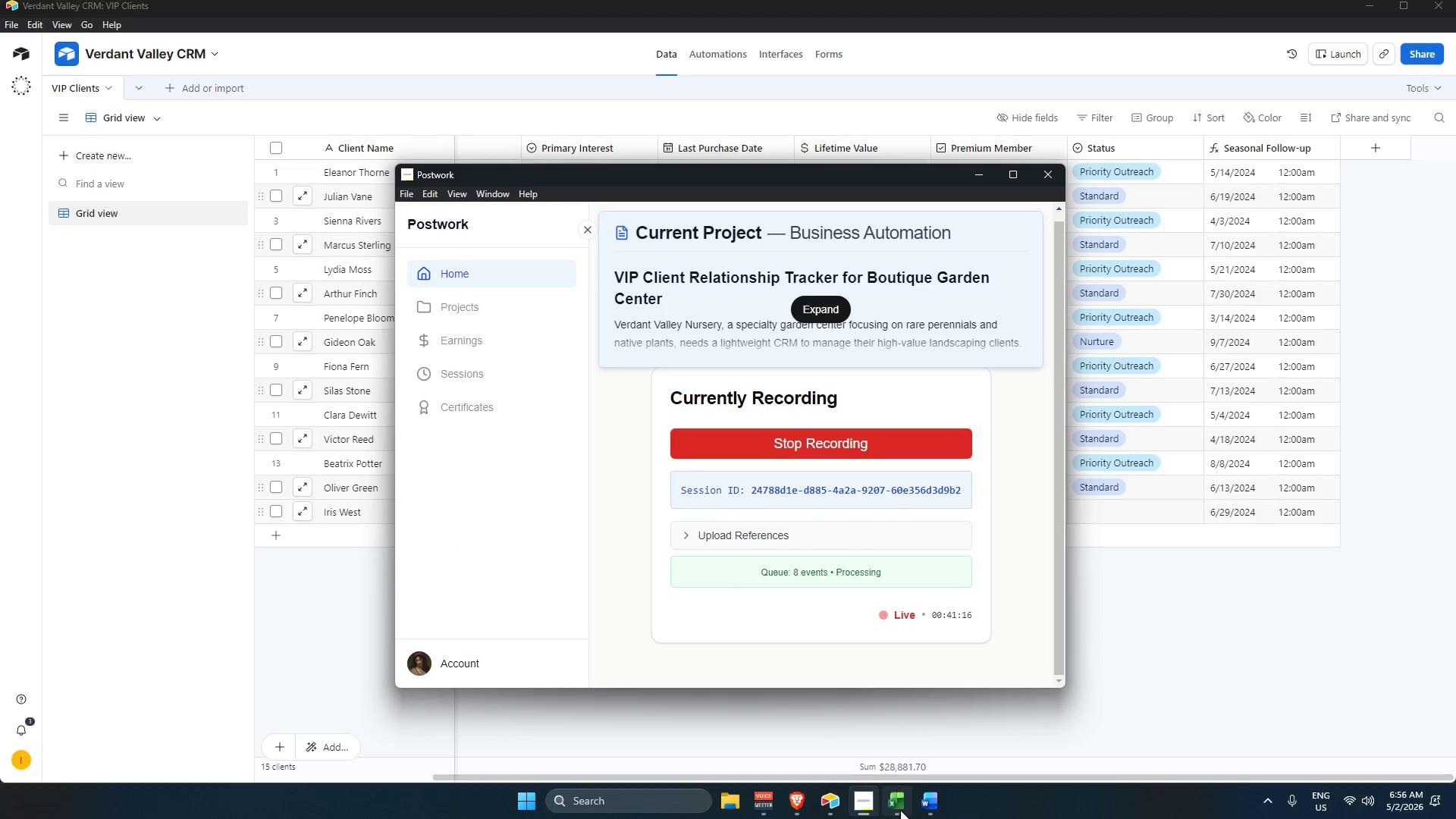 
left_click([900, 810])
 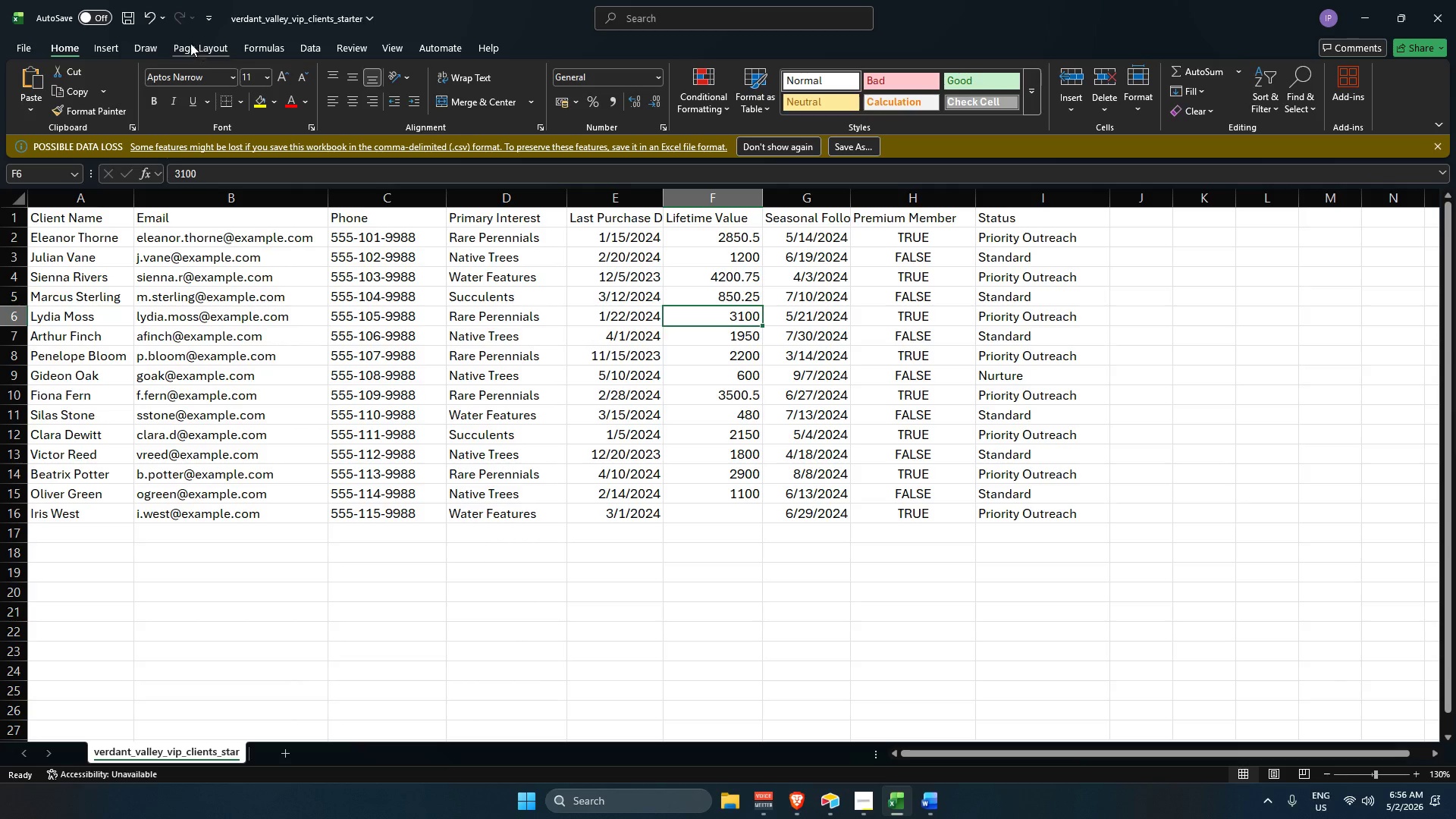 
left_click([155, 14])
 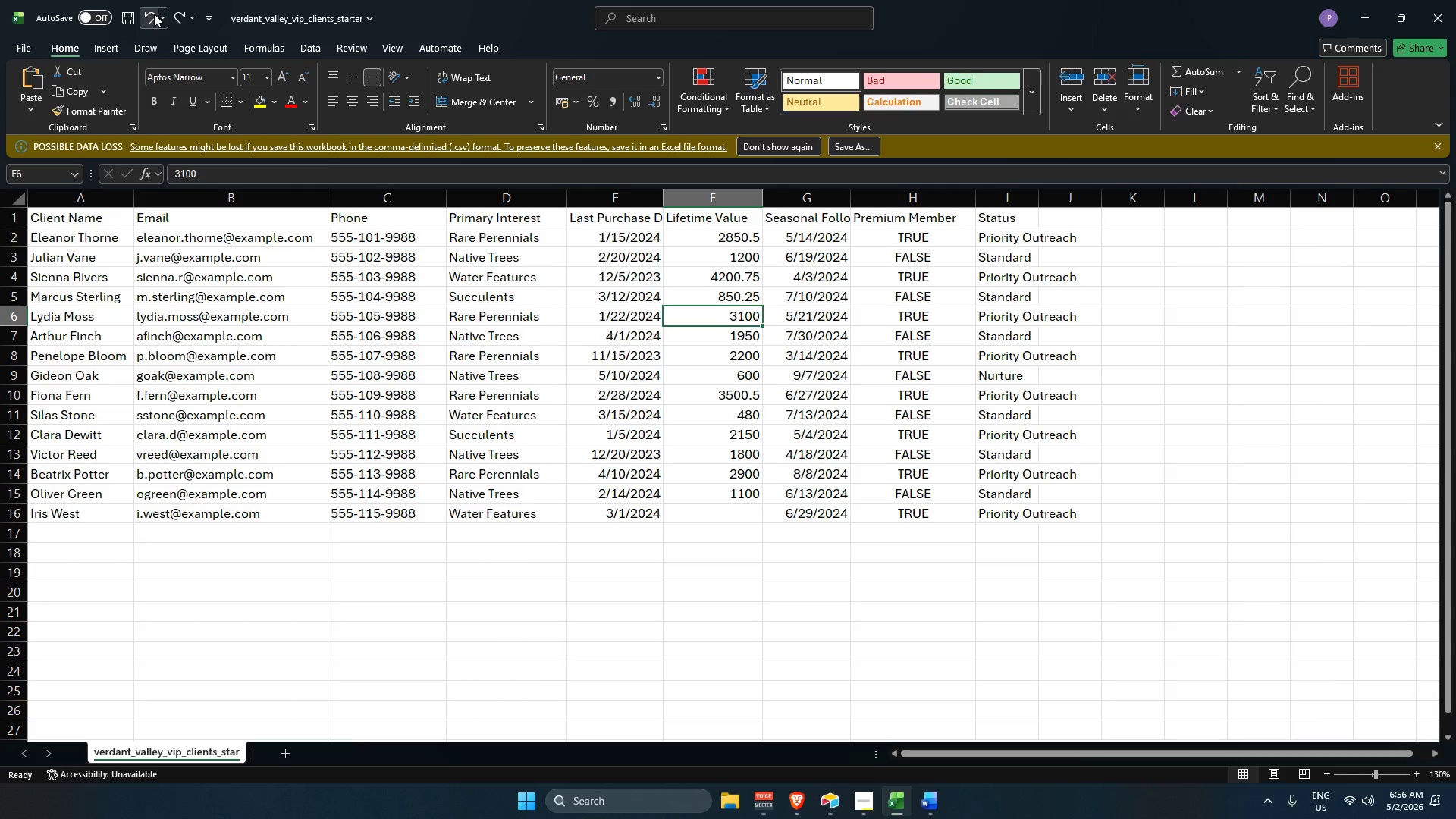 
left_click([154, 14])
 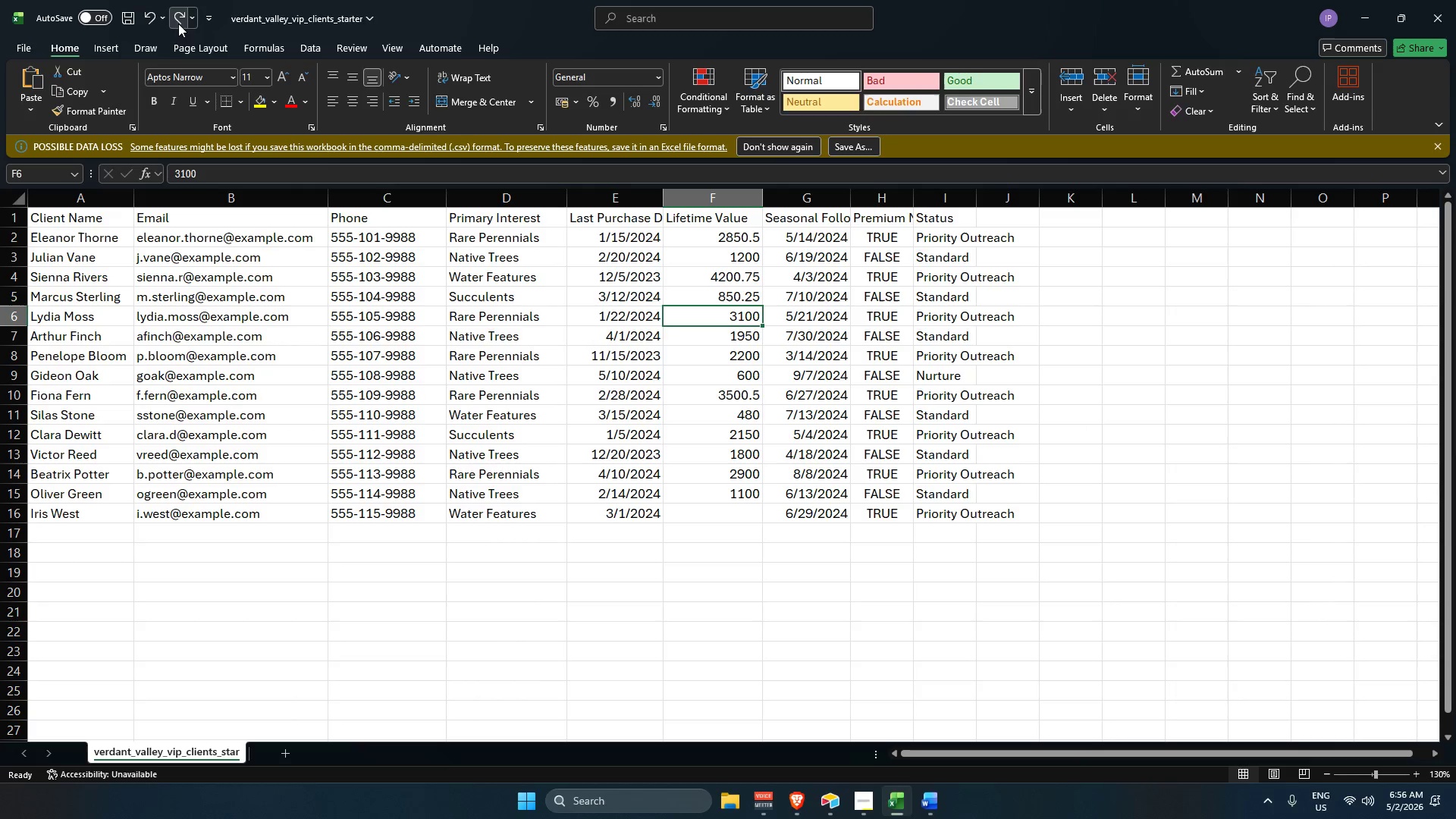 
left_click([184, 20])
 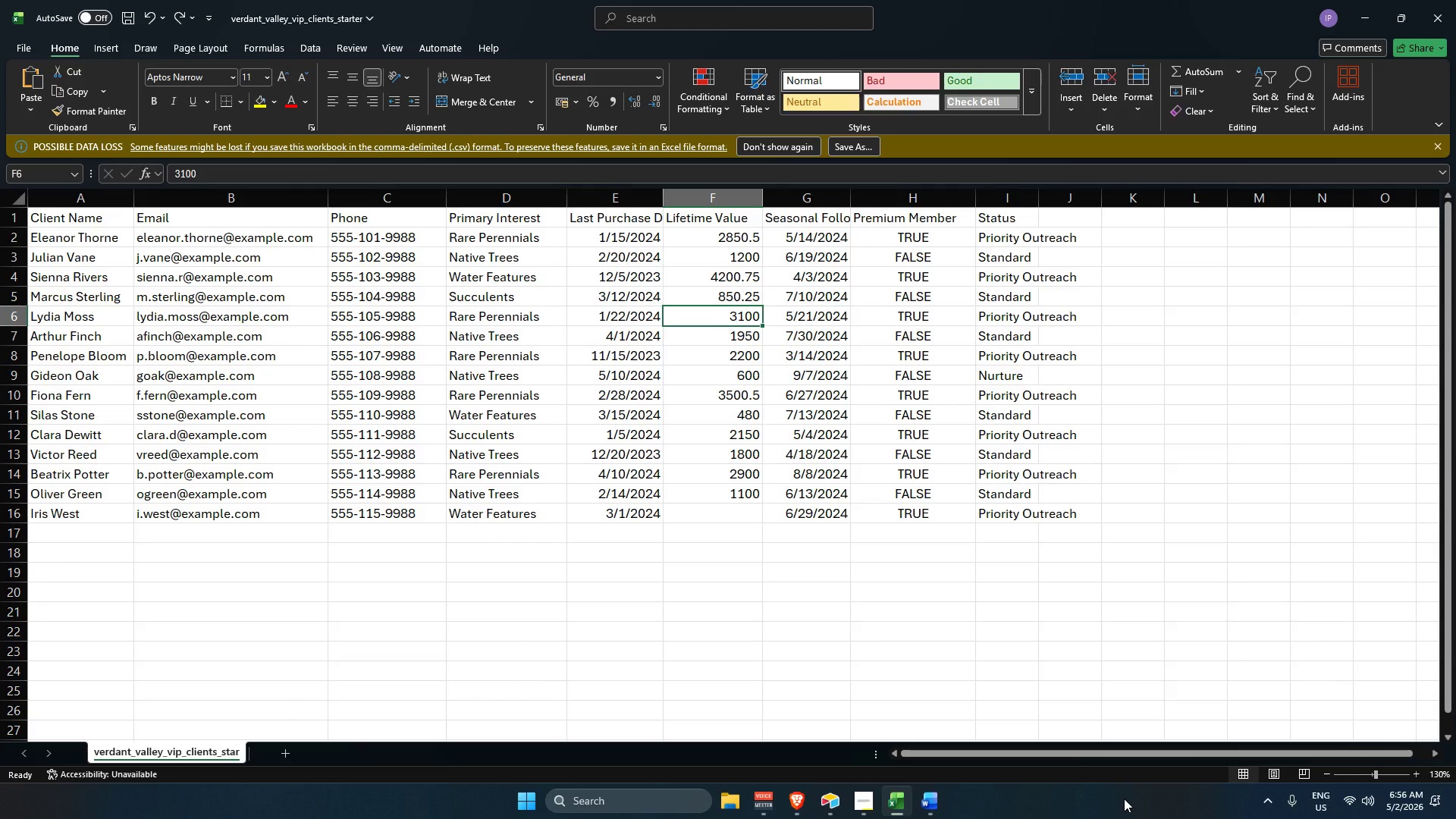 
wait(5.67)
 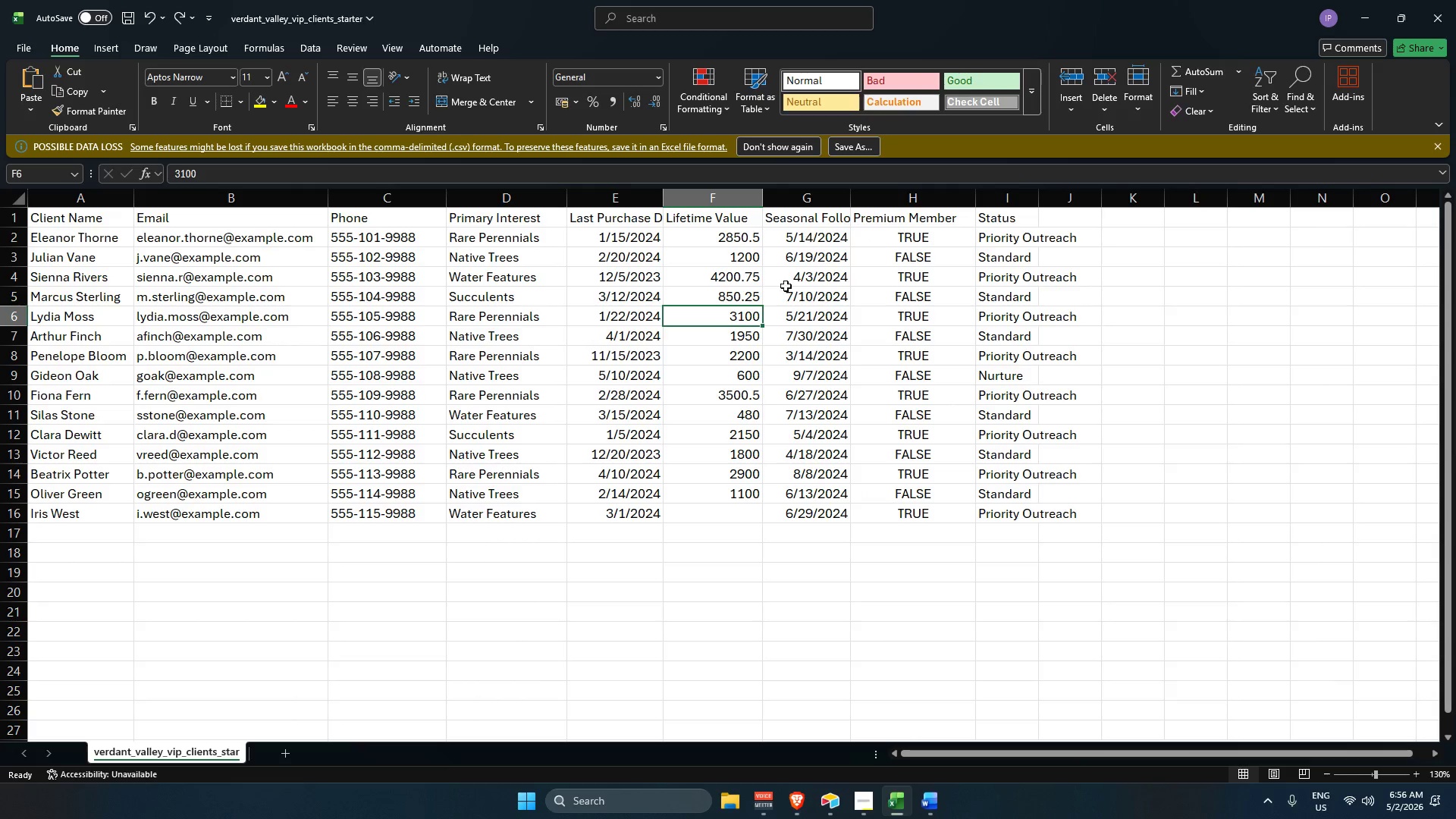 
left_click([862, 804])
 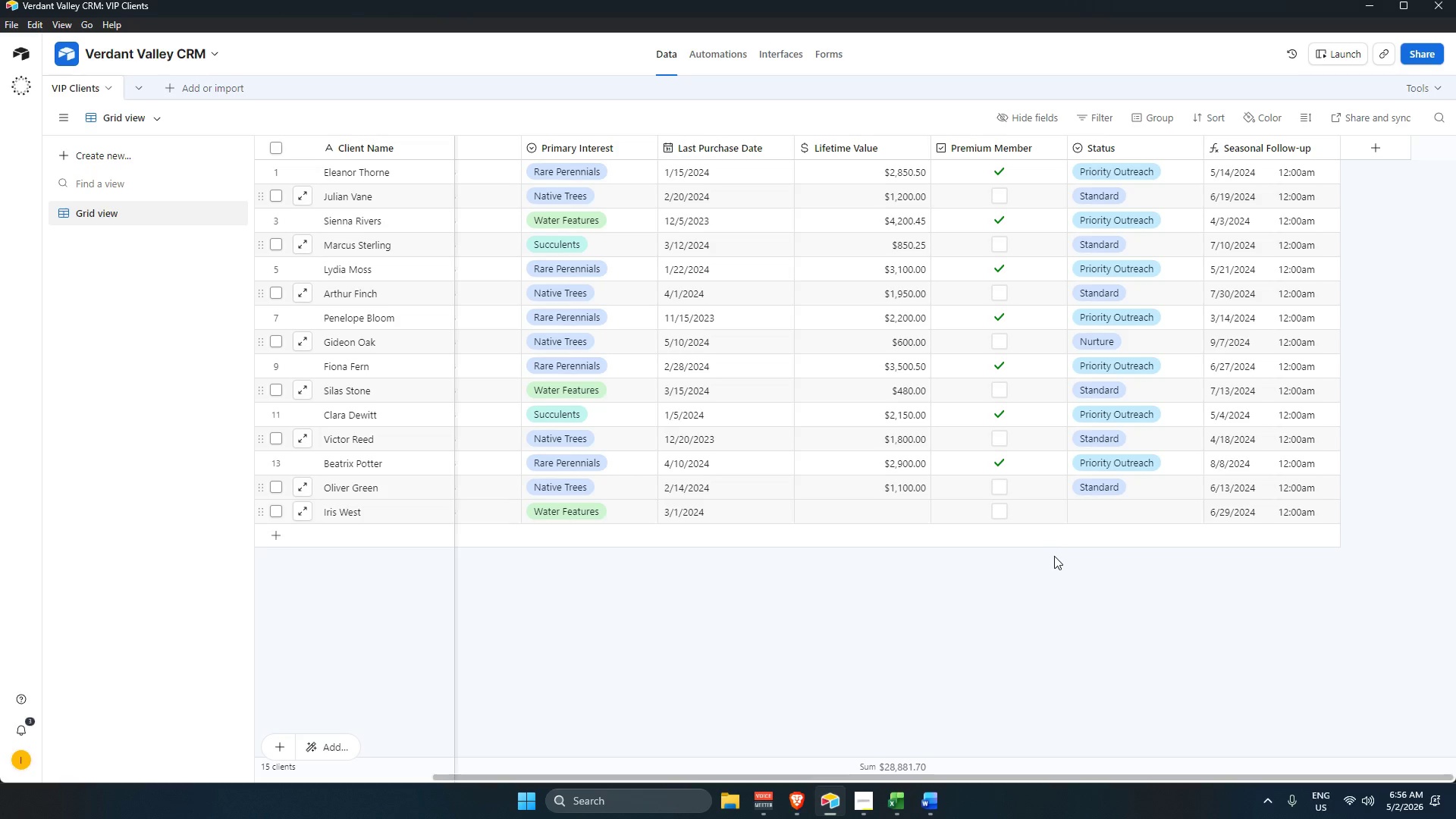 
left_click([993, 515])
 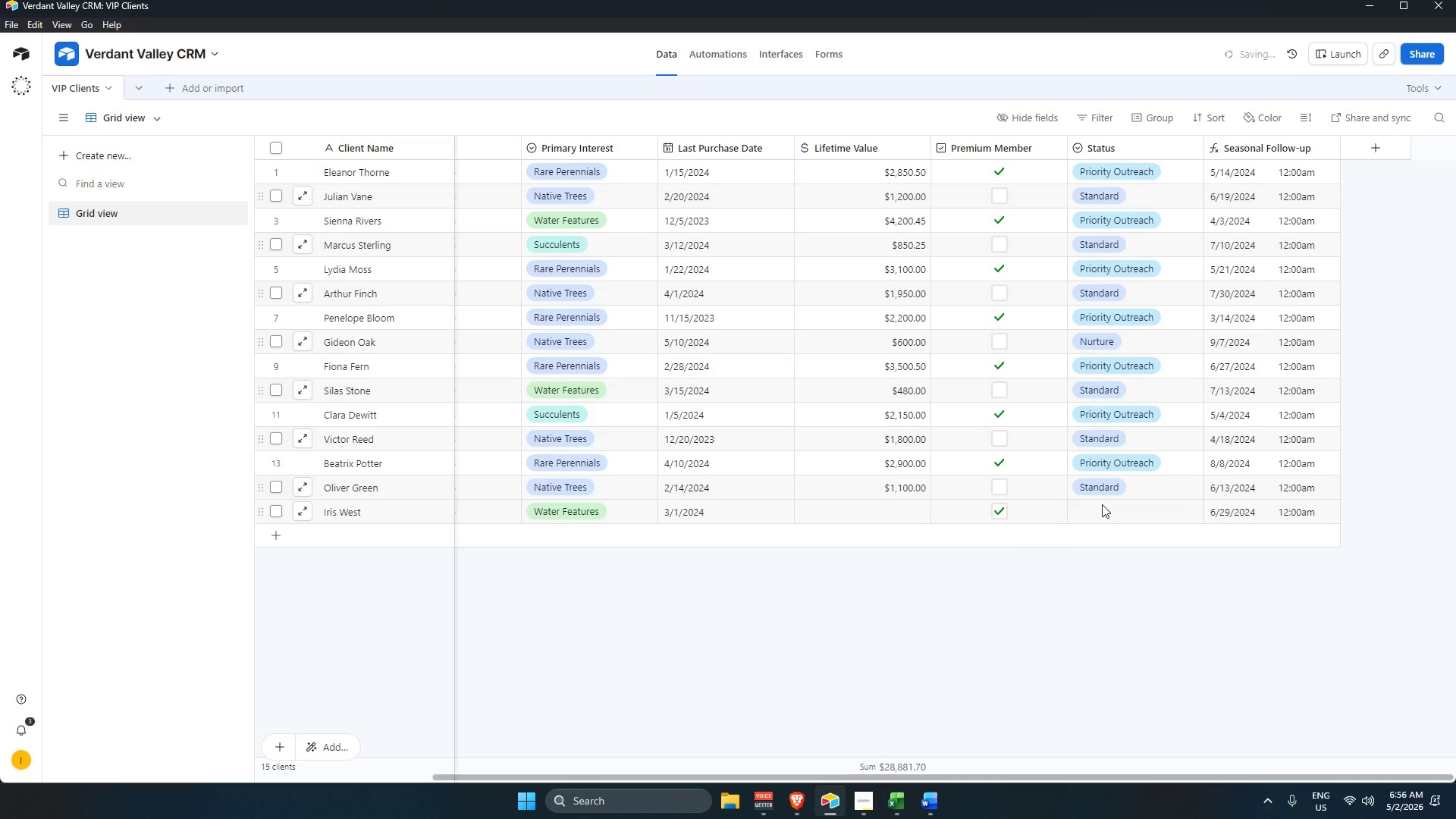 
double_click([1105, 510])
 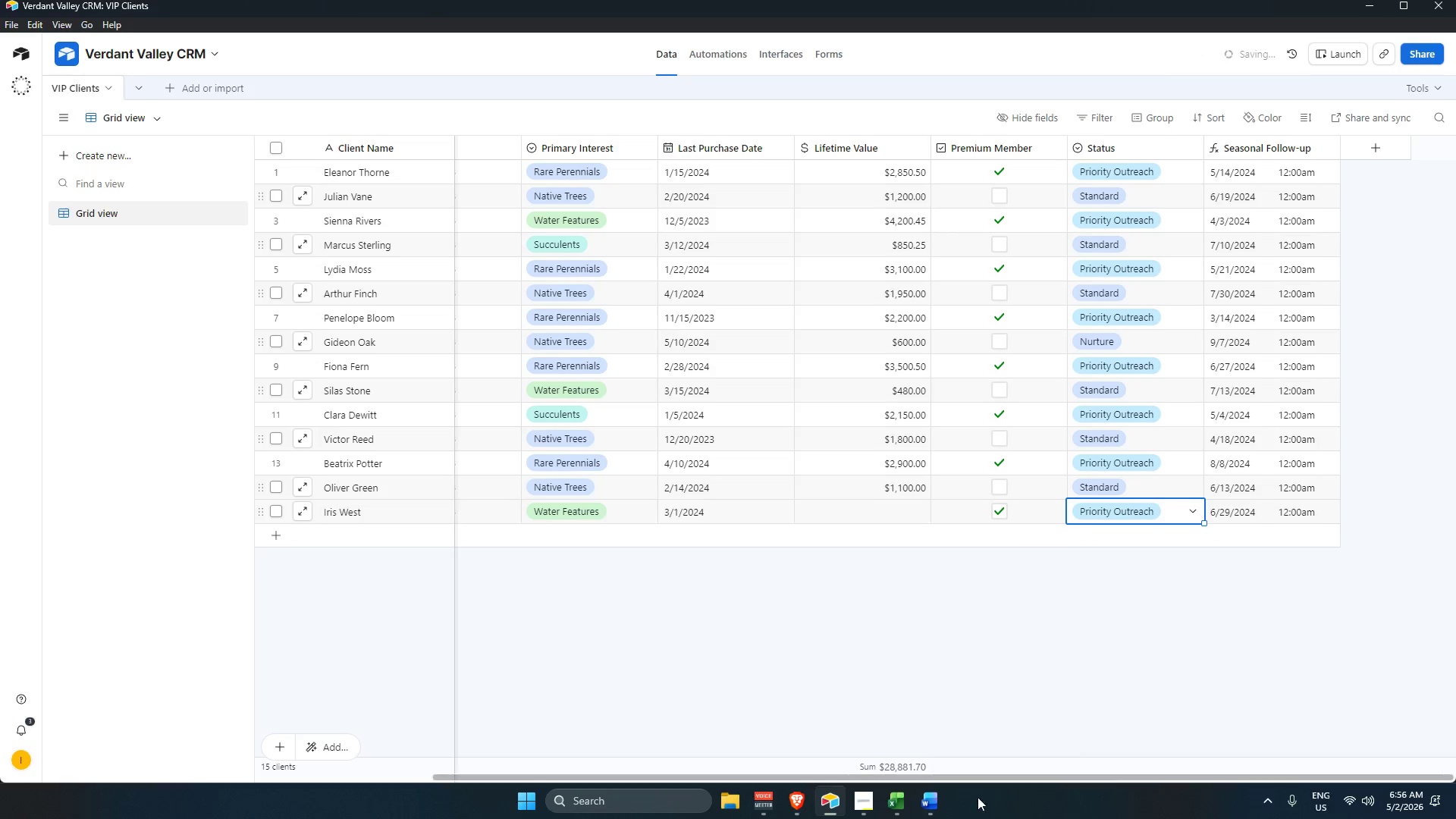 
left_click([862, 797])
 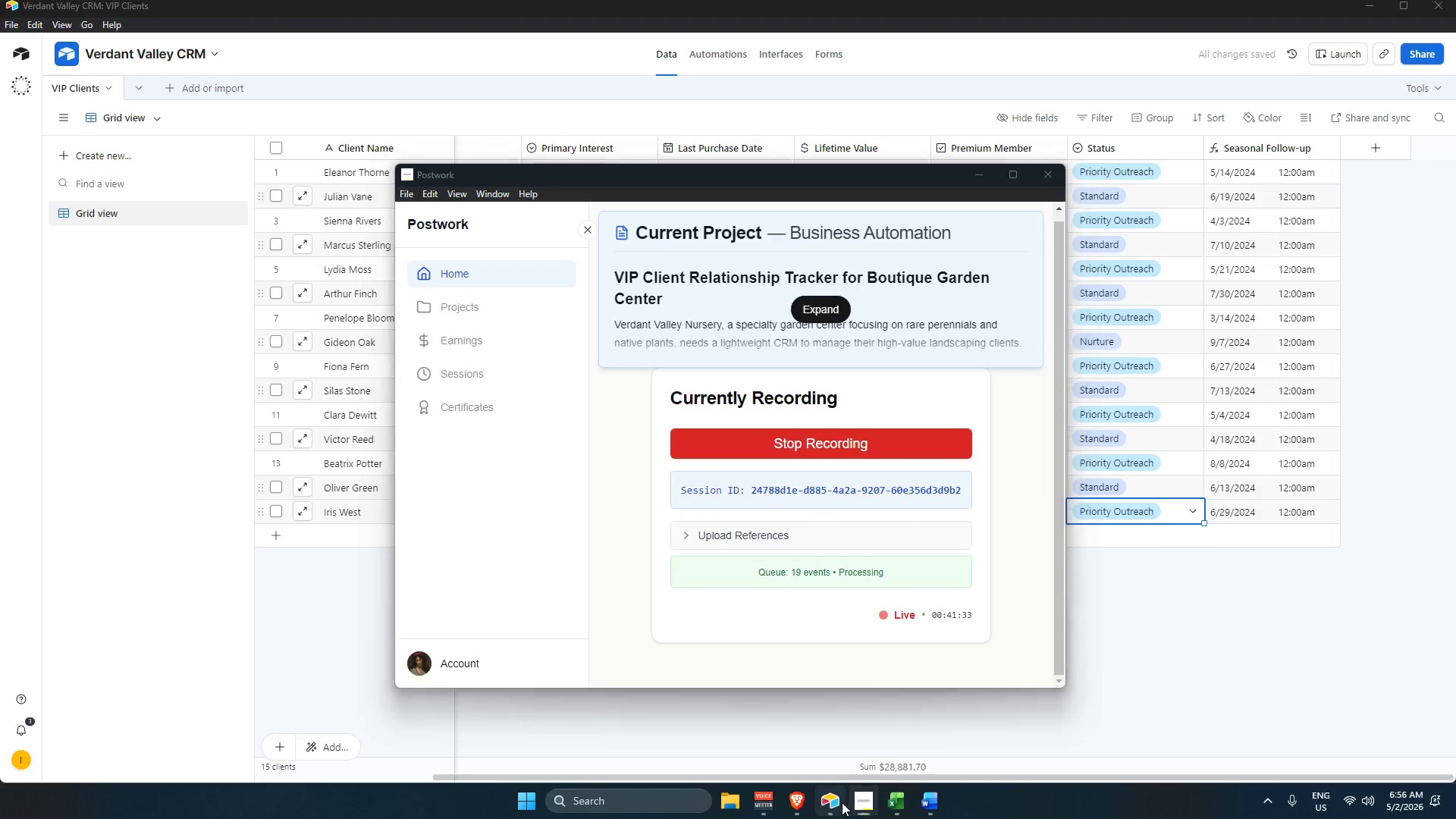 
double_click([798, 803])